 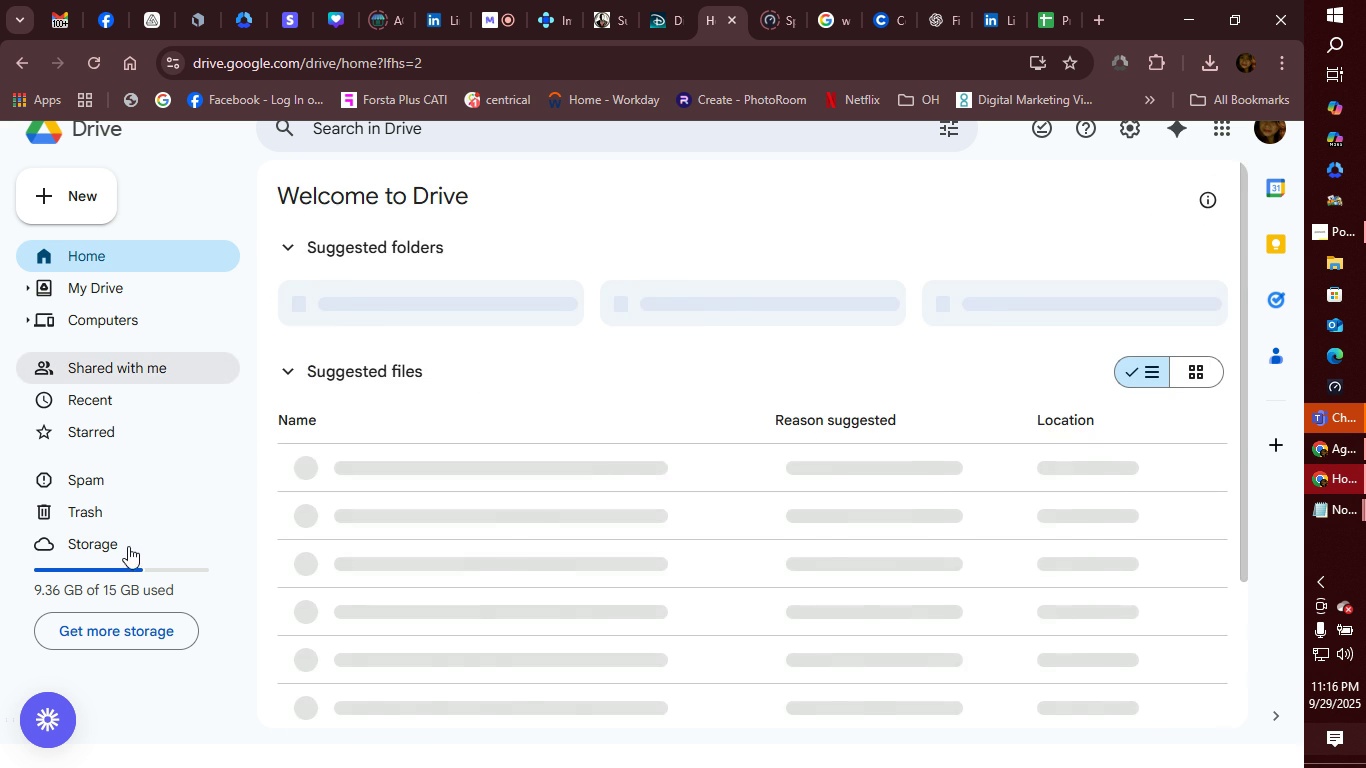 
double_click([435, 301])
 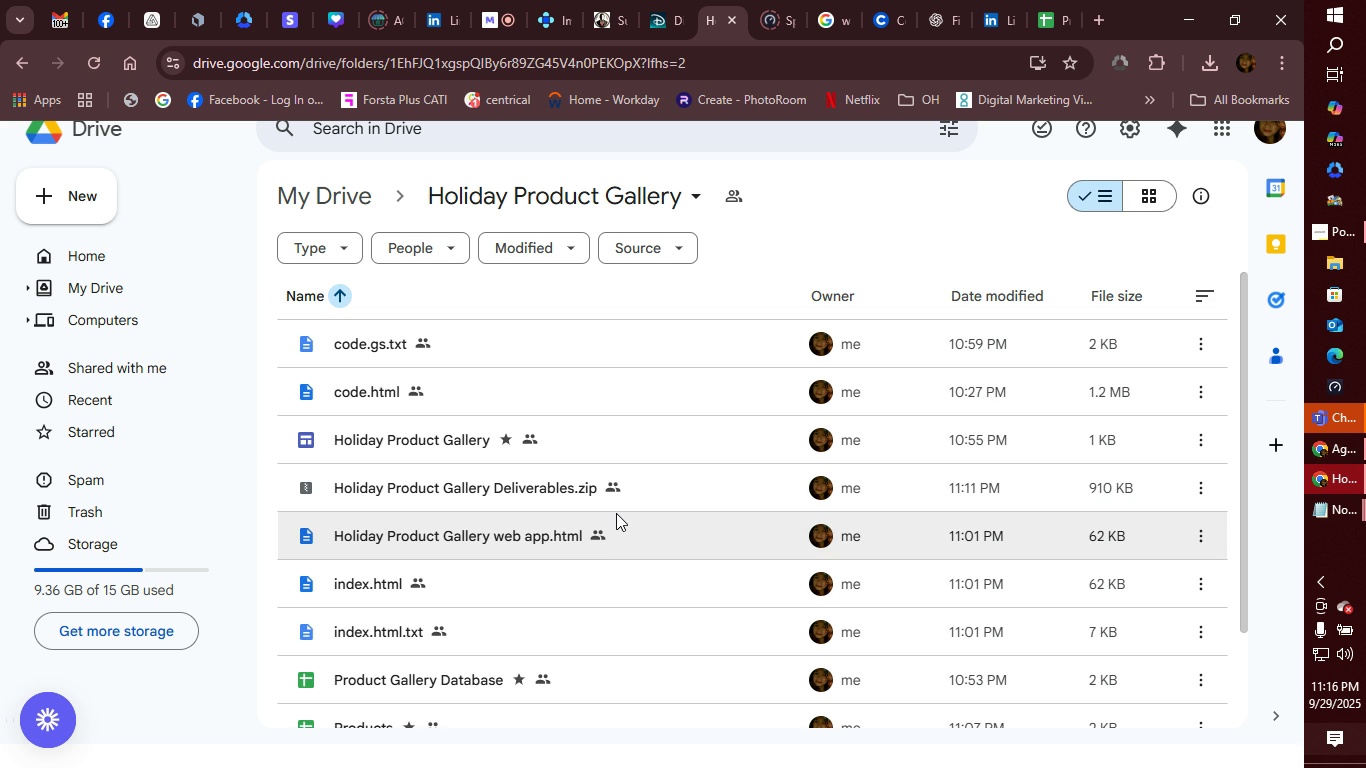 
wait(9.36)
 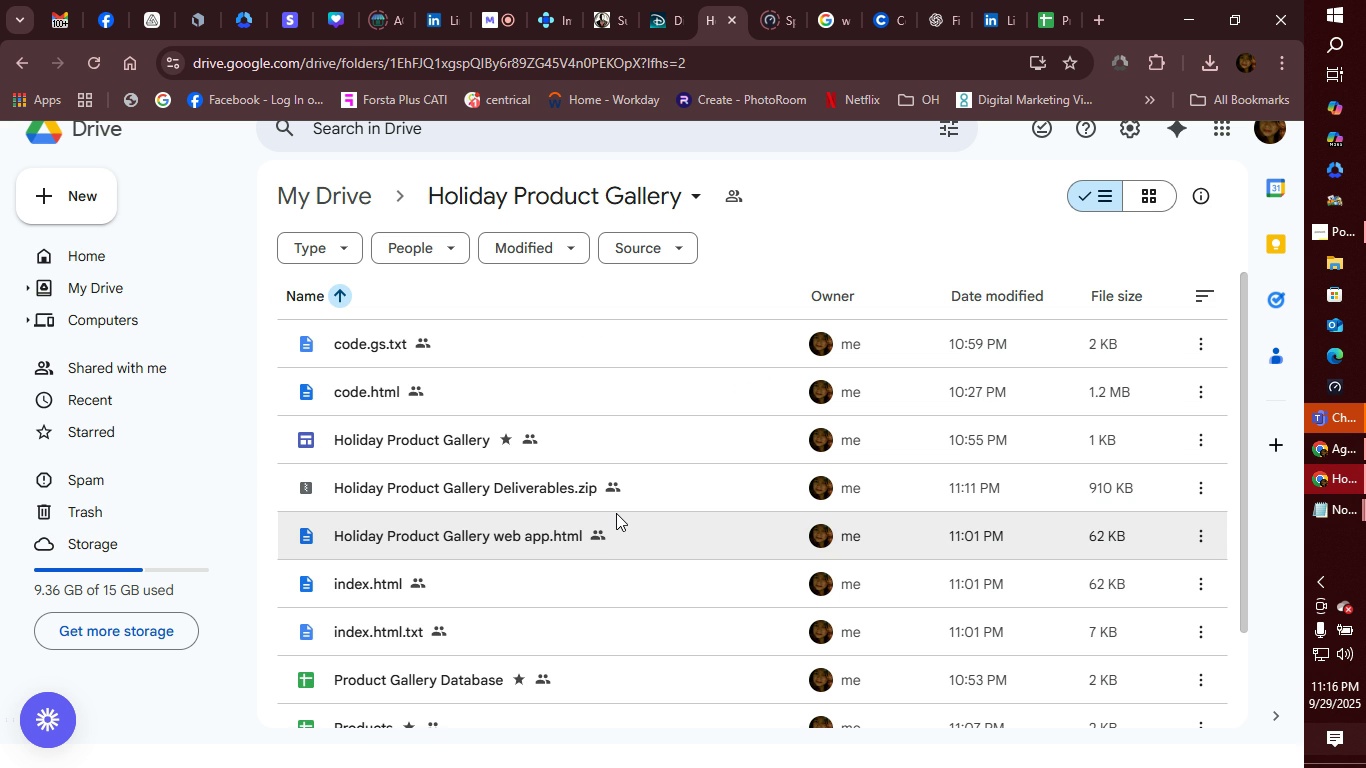 
scroll: coordinate [678, 573], scroll_direction: down, amount: 4.0
 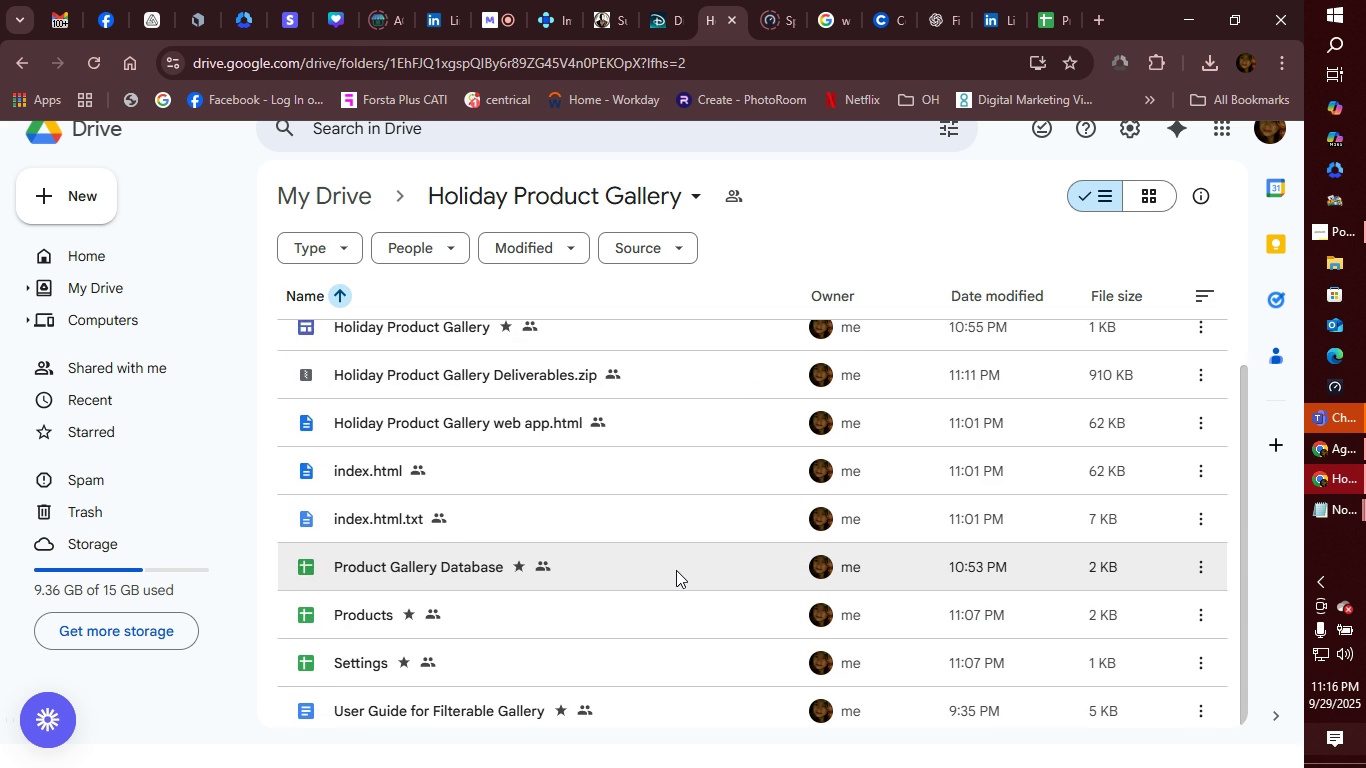 
scroll: coordinate [675, 563], scroll_direction: up, amount: 4.0
 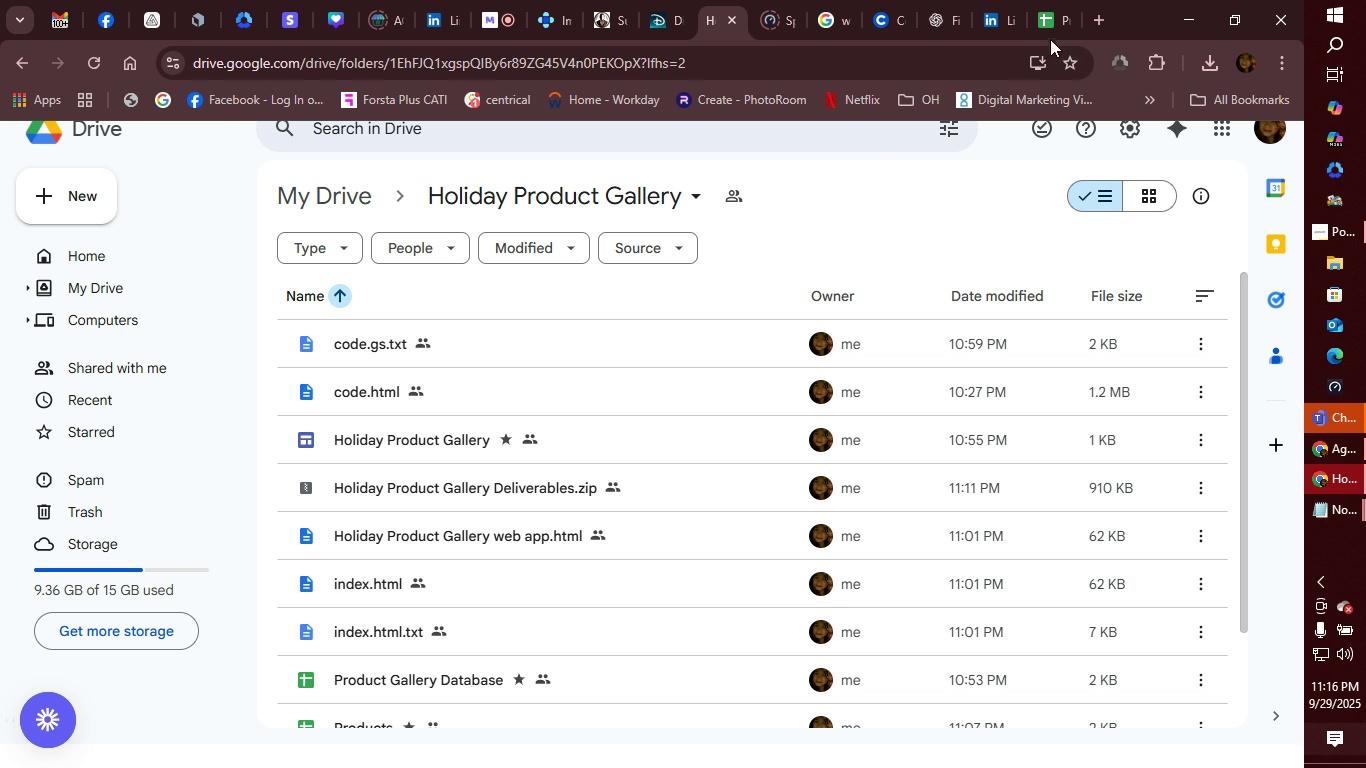 
left_click([1038, 17])
 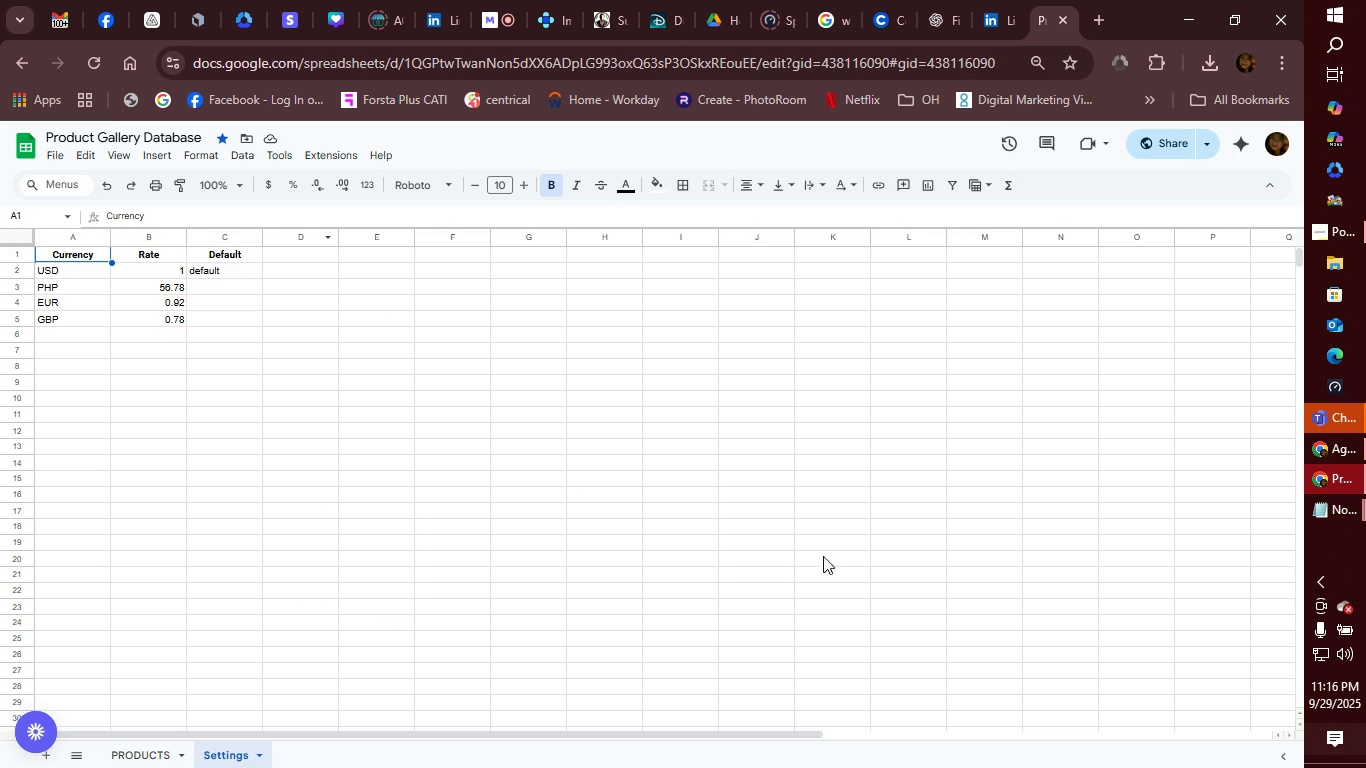 
wait(6.57)
 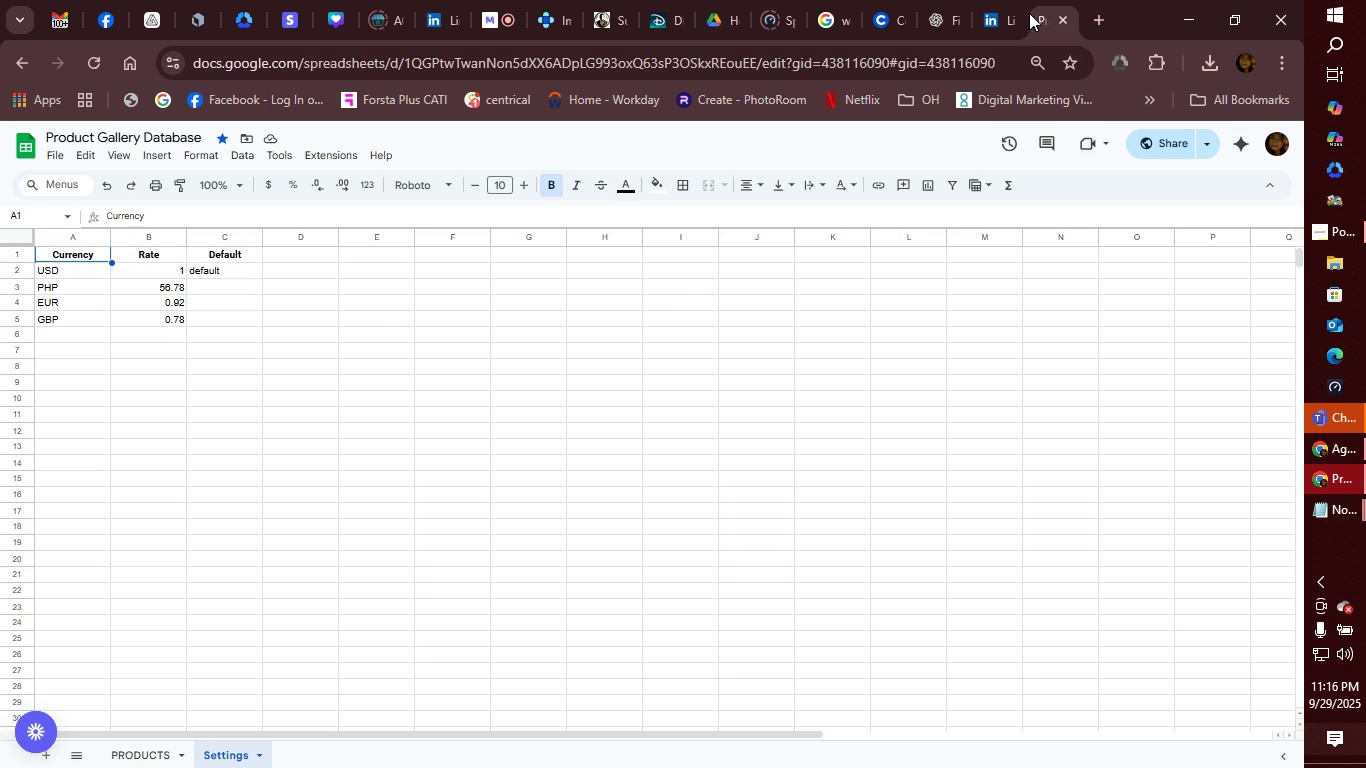 
left_click([48, 17])
 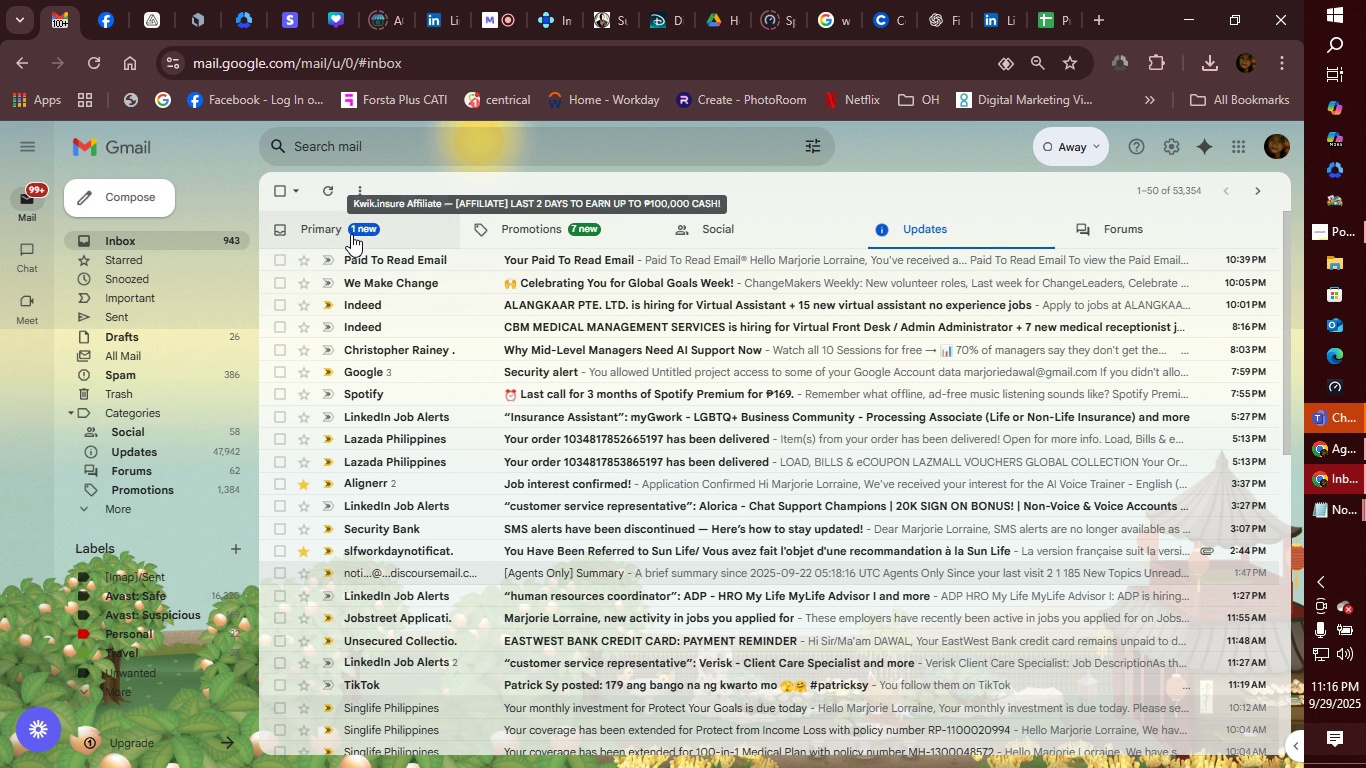 
wait(9.5)
 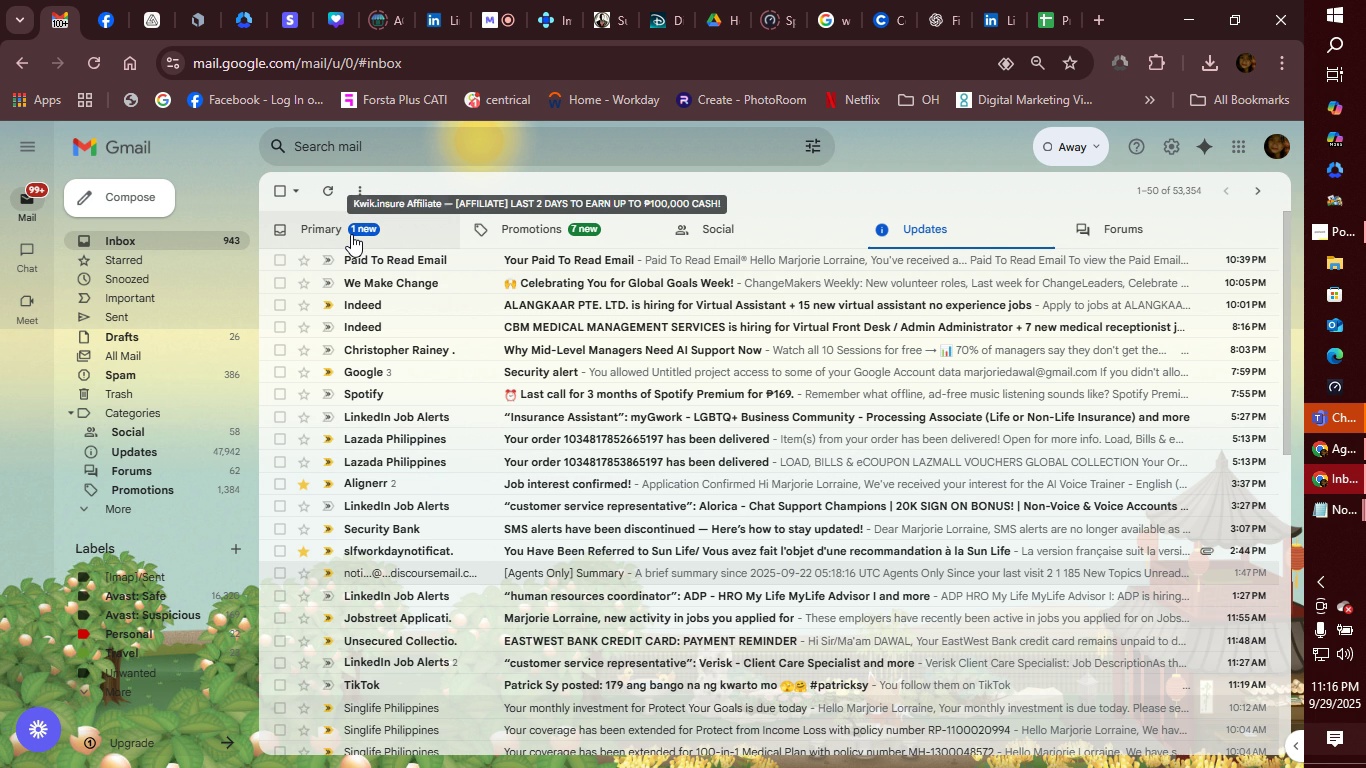 
left_click([351, 234])
 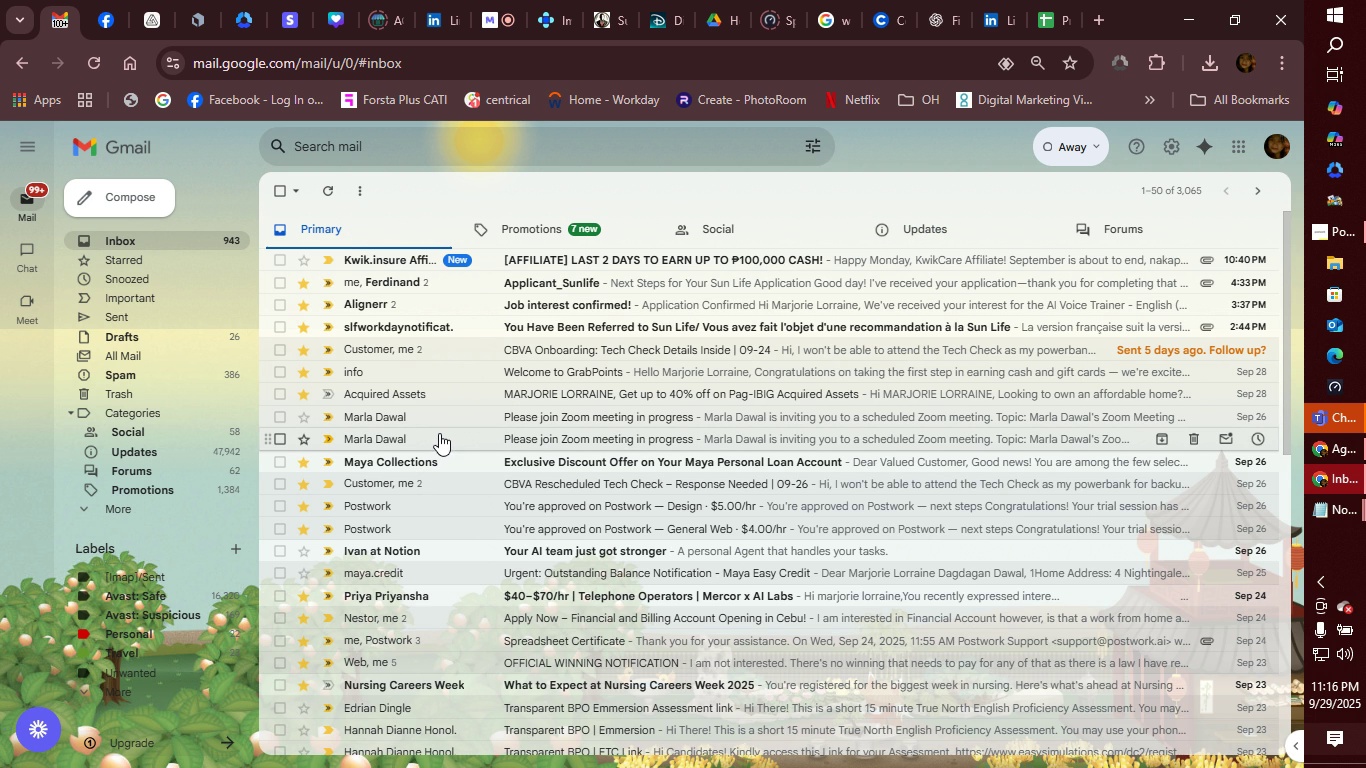 
wait(11.37)
 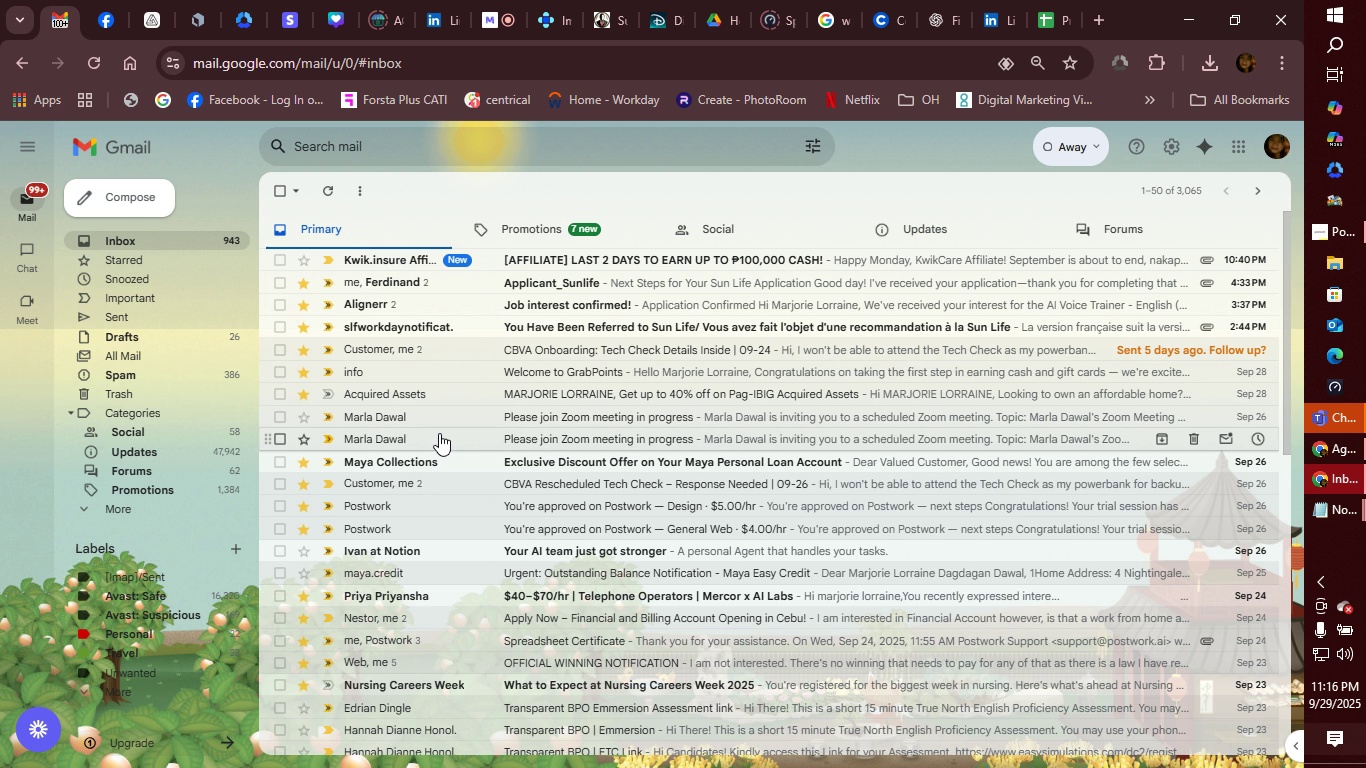 
left_click([1036, 16])
 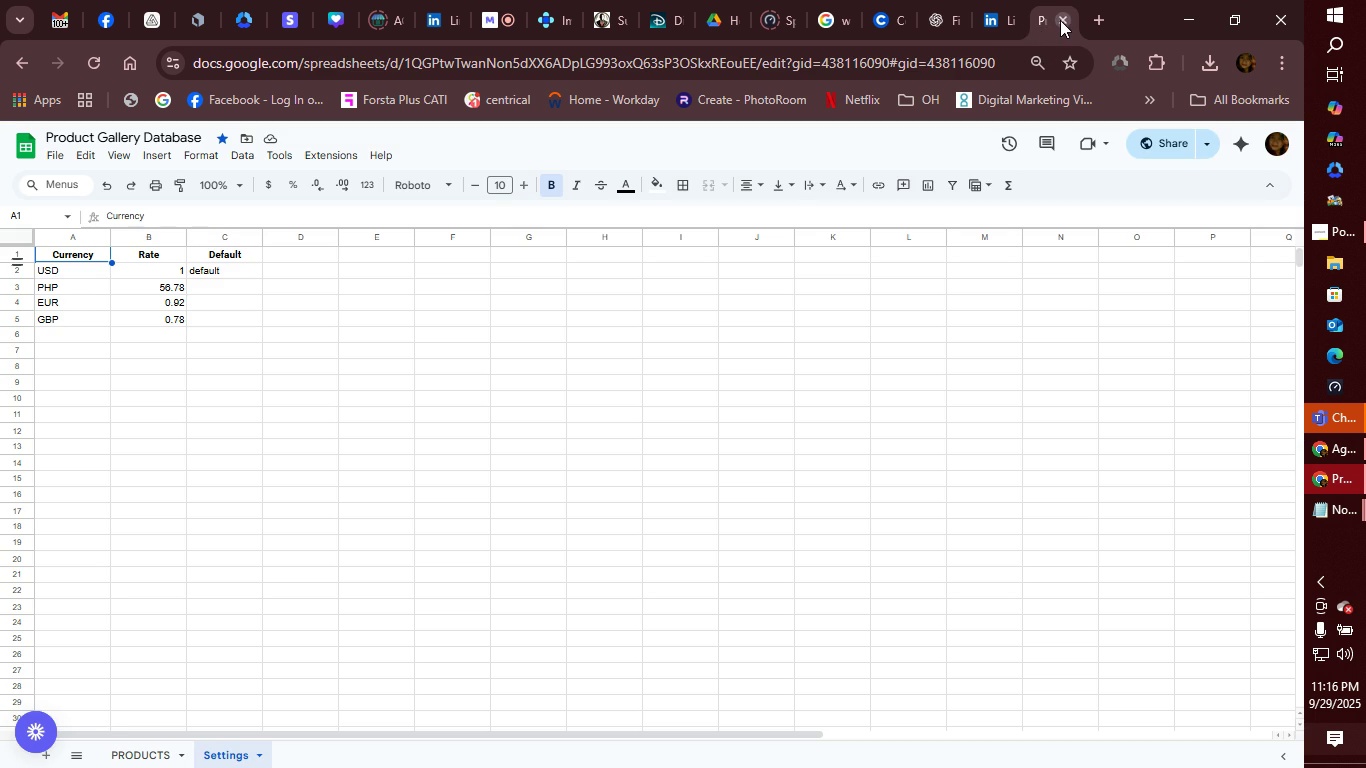 
left_click([1060, 20])
 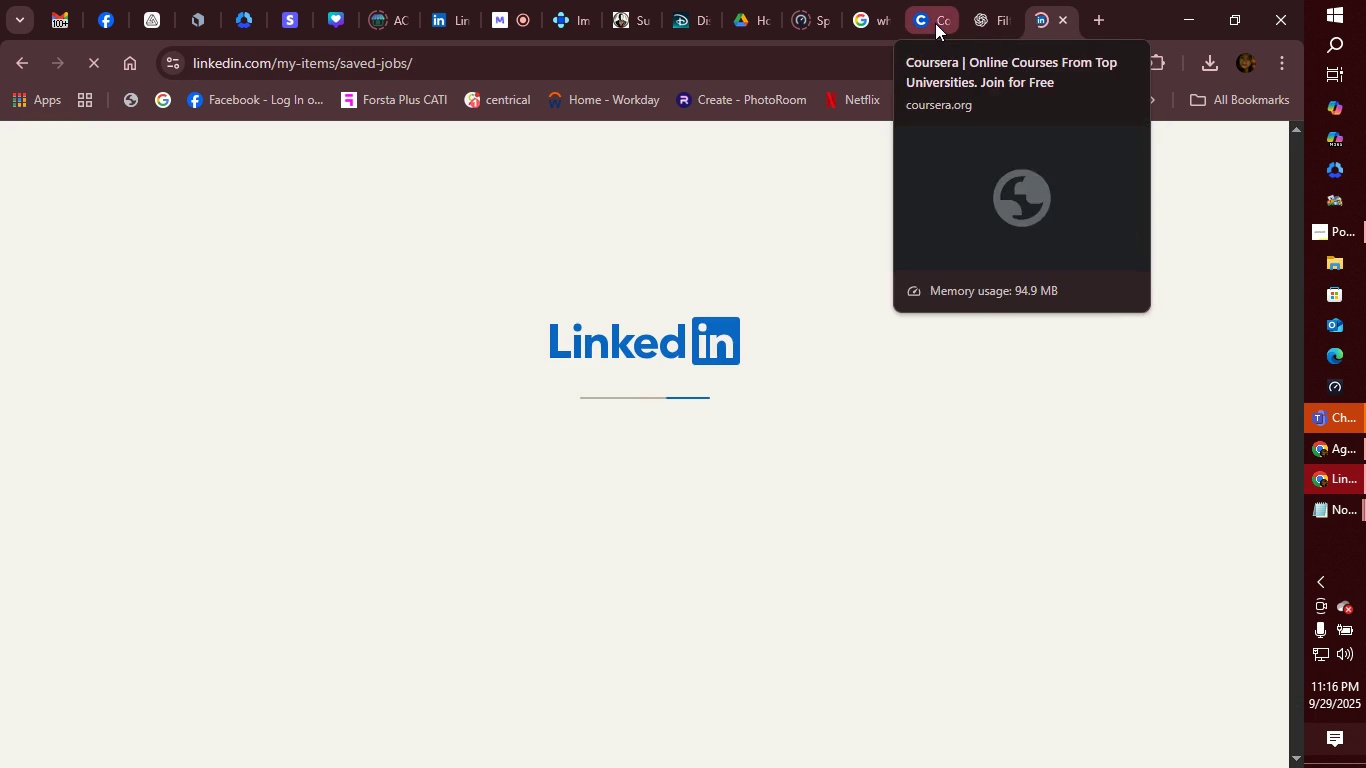 
left_click([935, 23])
 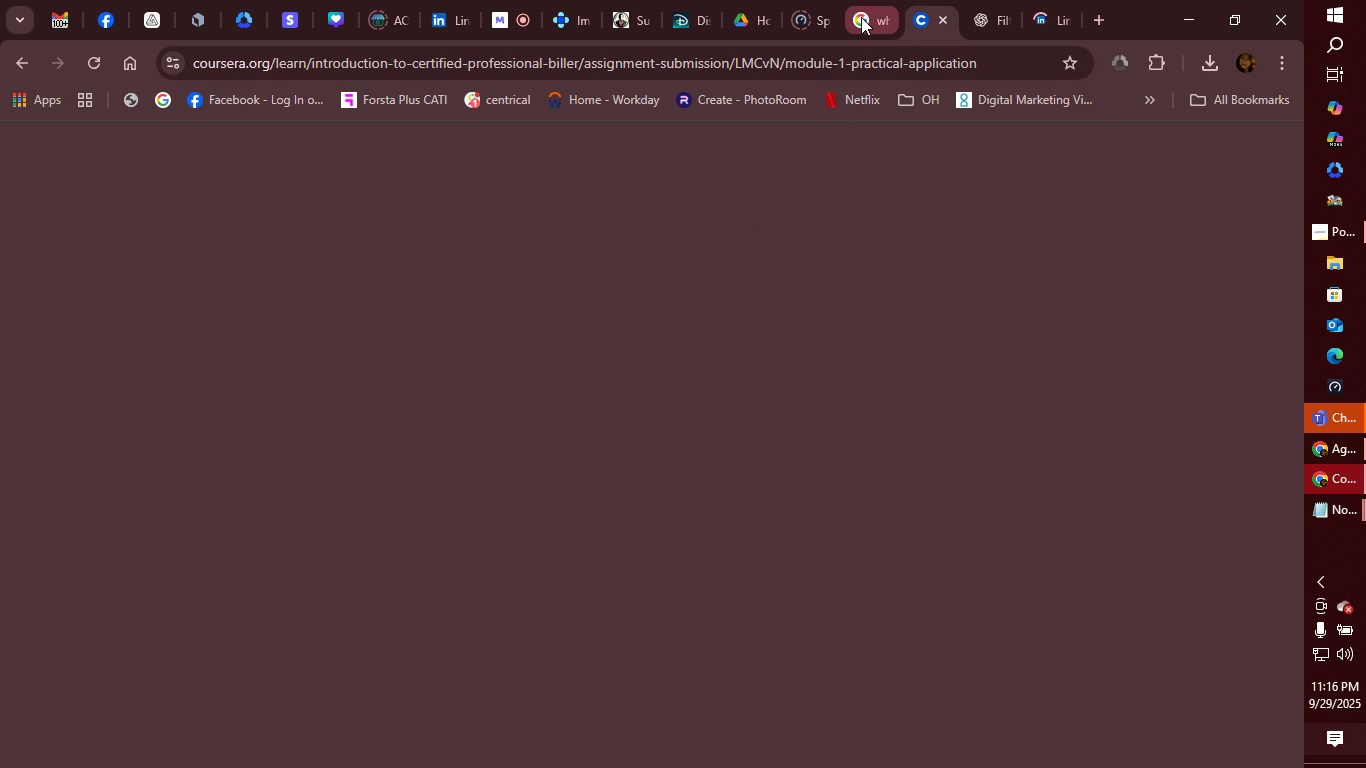 
left_click([861, 17])
 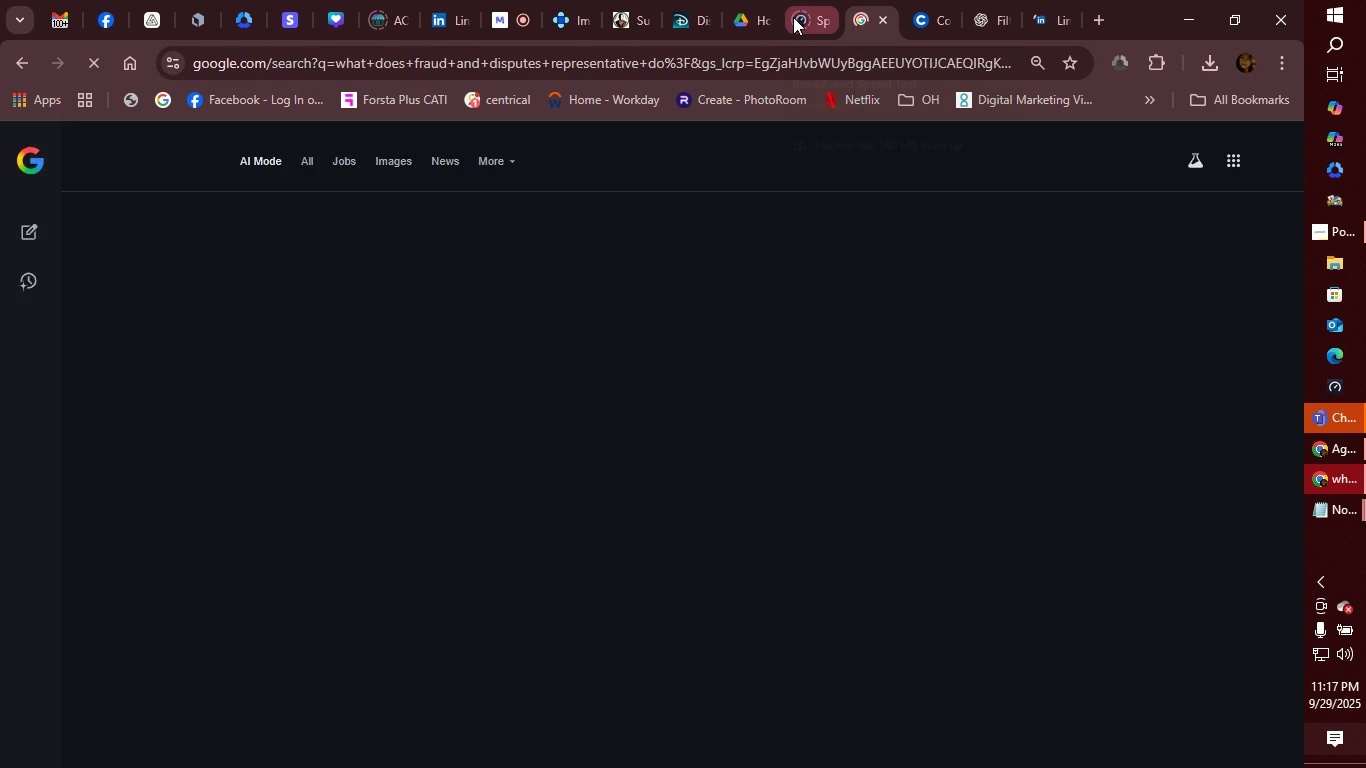 
left_click([793, 17])
 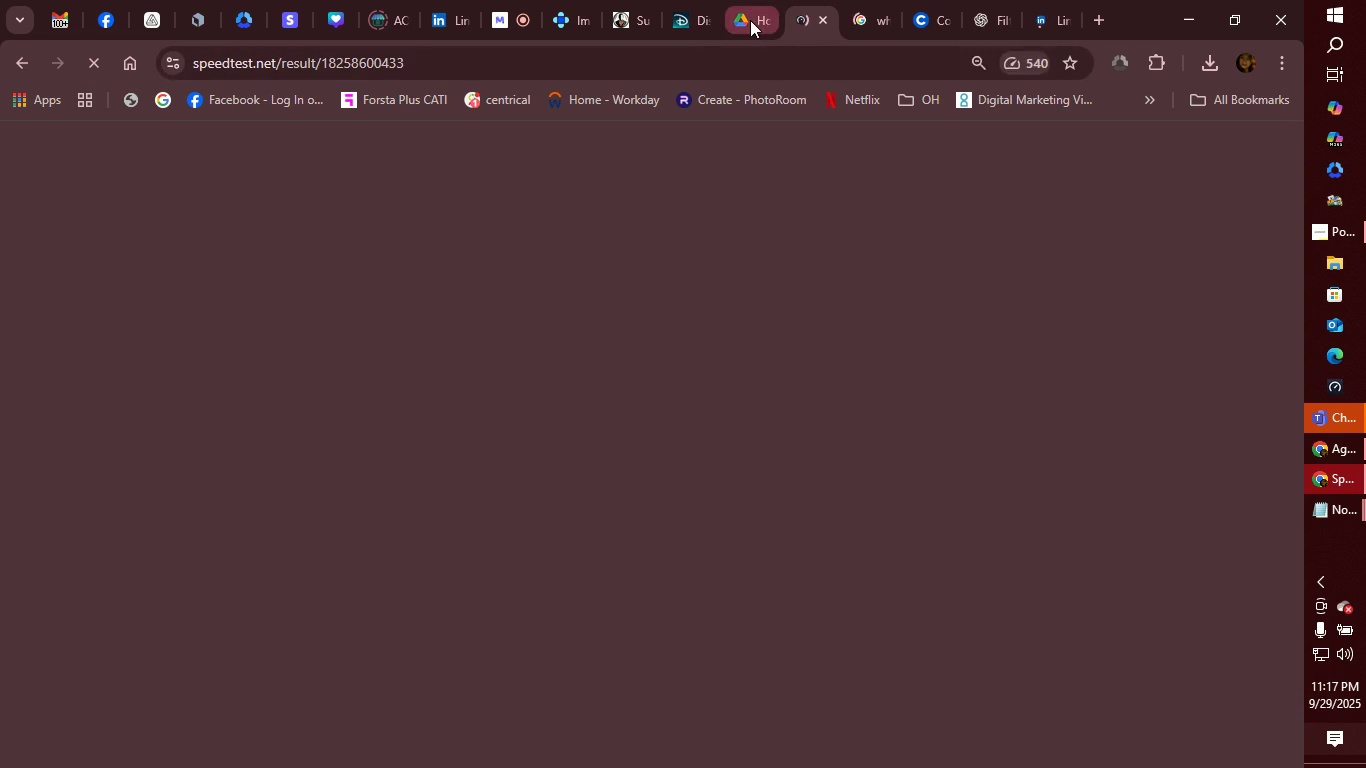 
left_click([750, 20])
 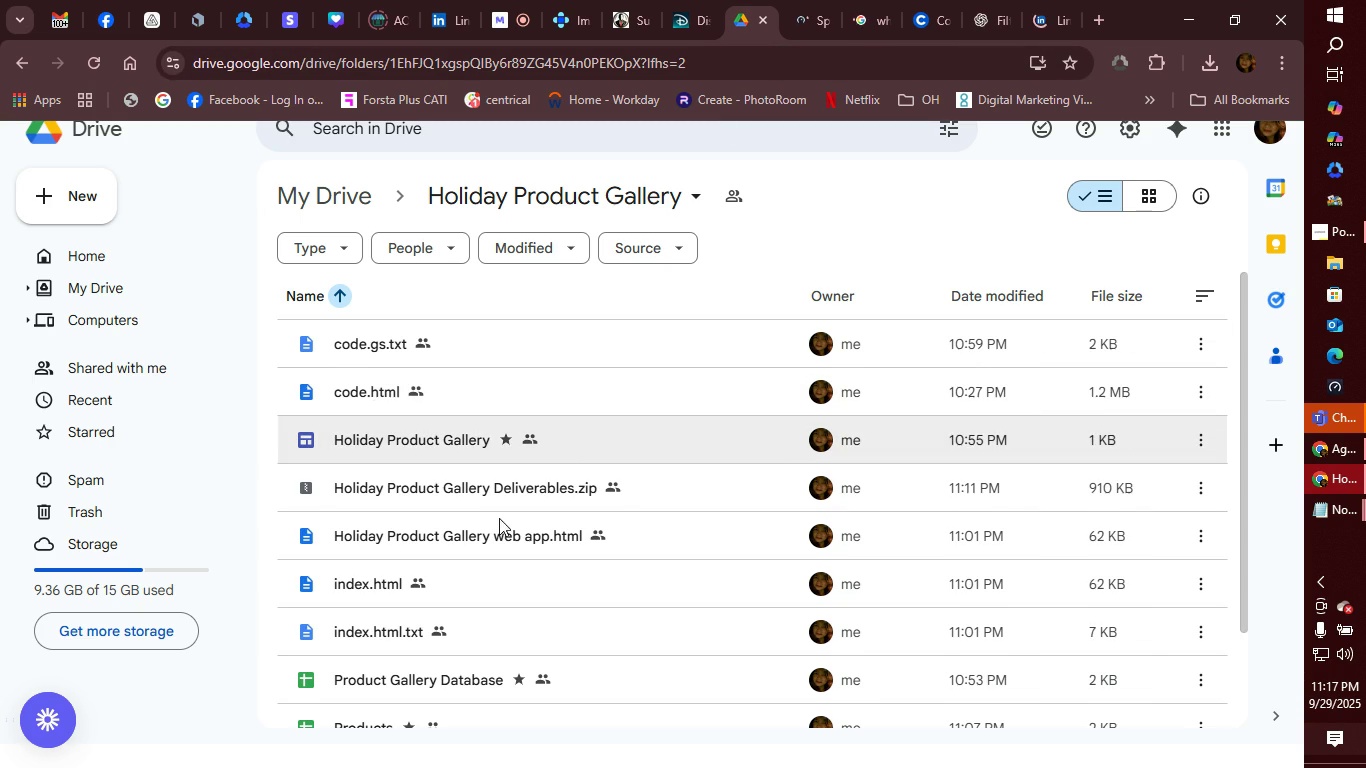 
scroll: coordinate [640, 601], scroll_direction: down, amount: 6.0
 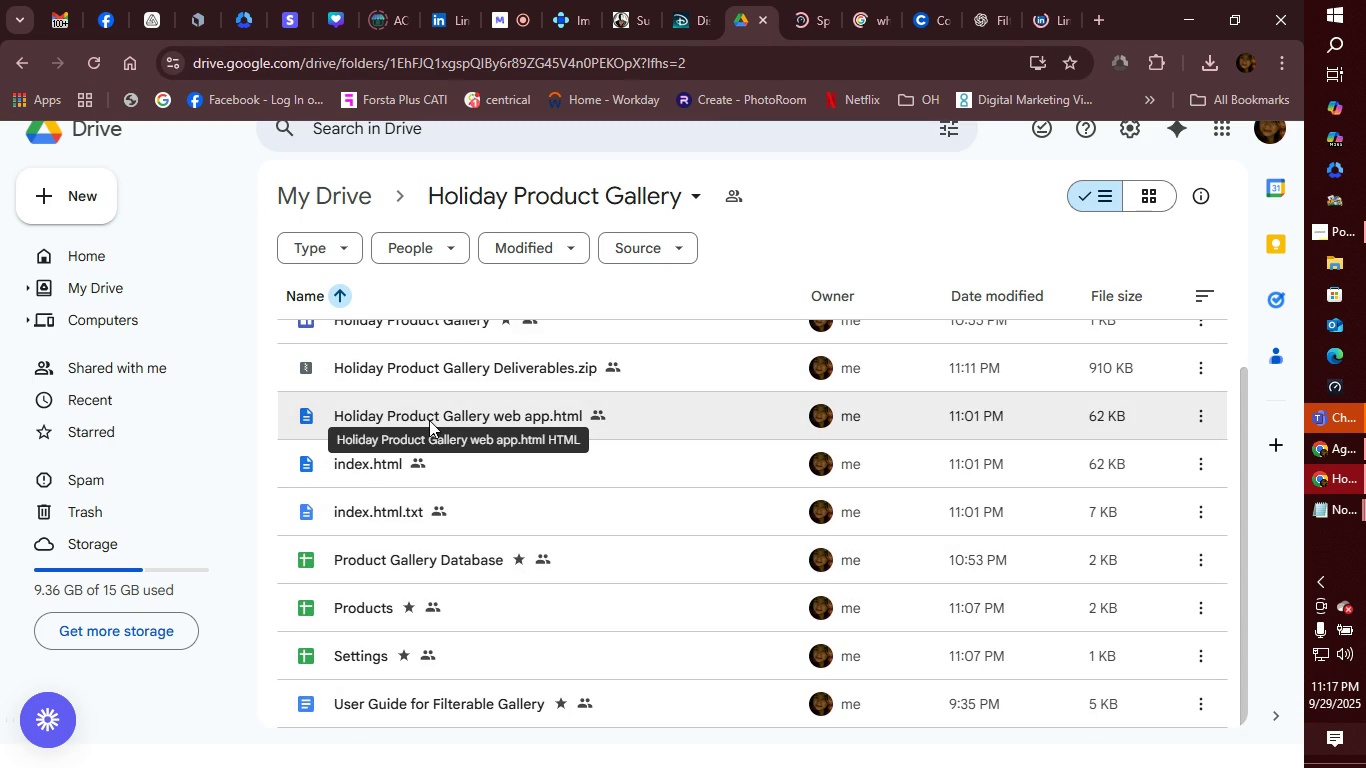 
double_click([429, 420])
 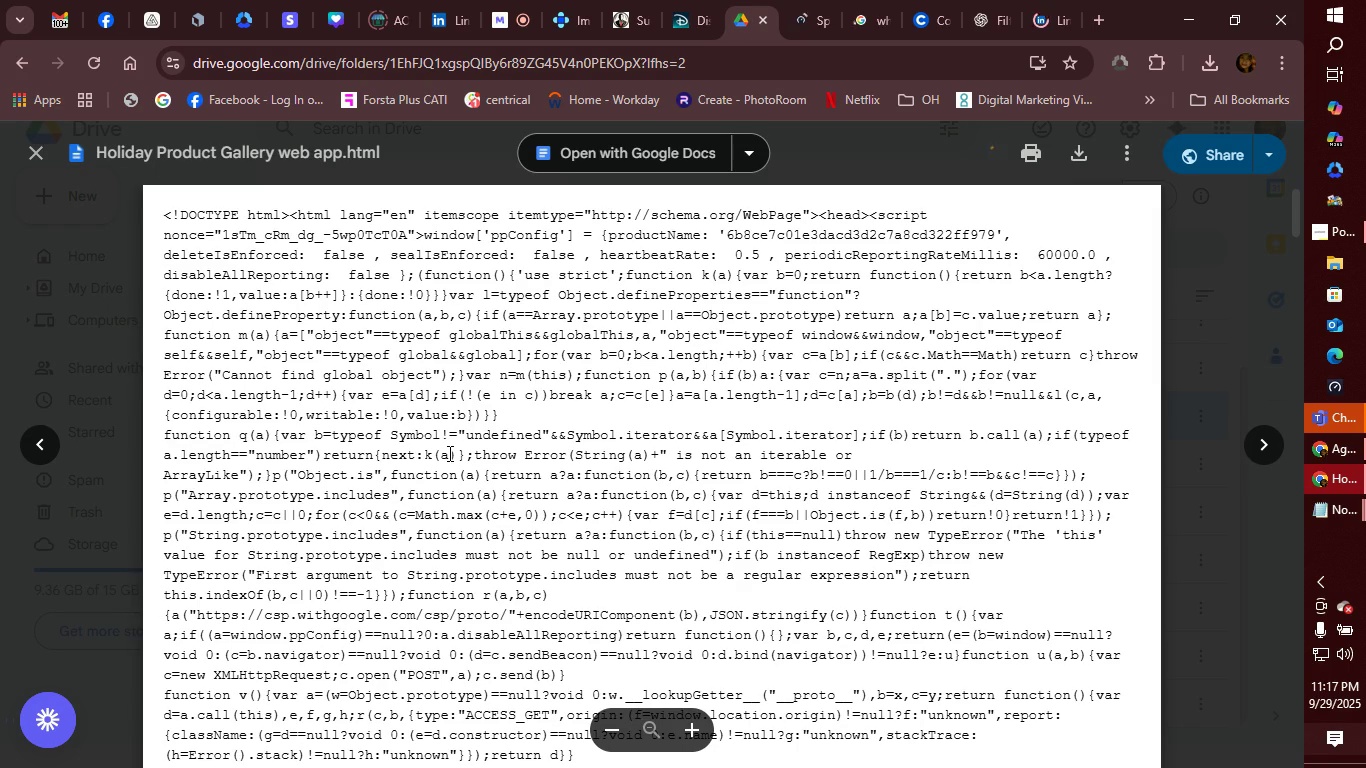 
wait(9.26)
 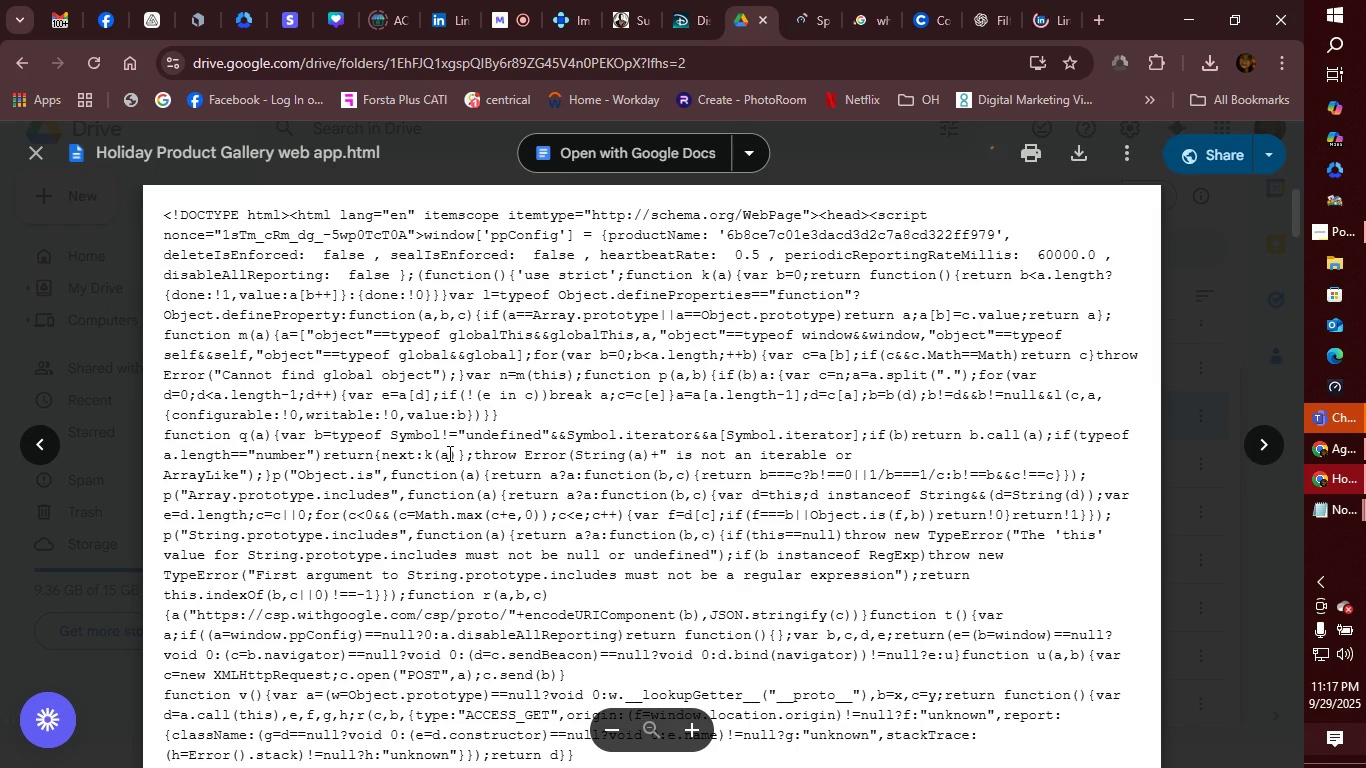 
left_click([35, 154])
 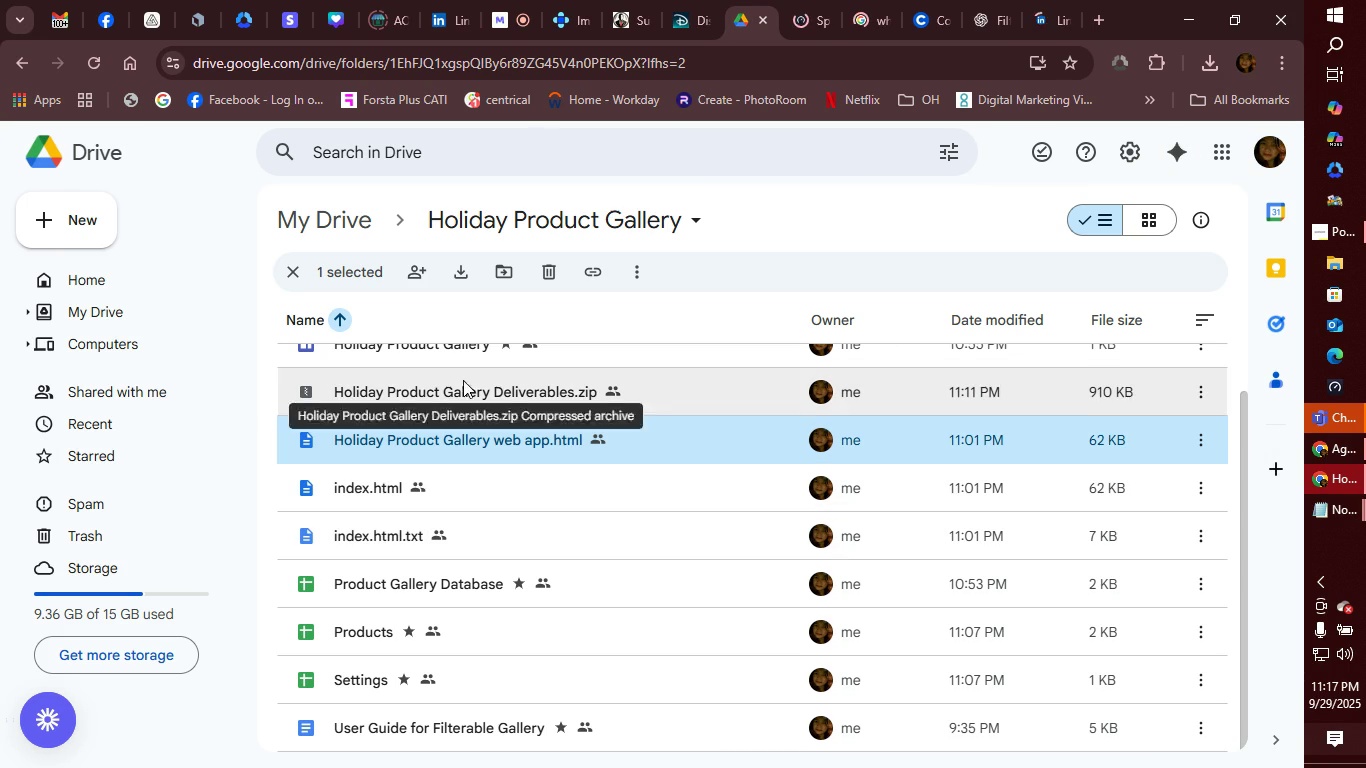 
double_click([462, 353])
 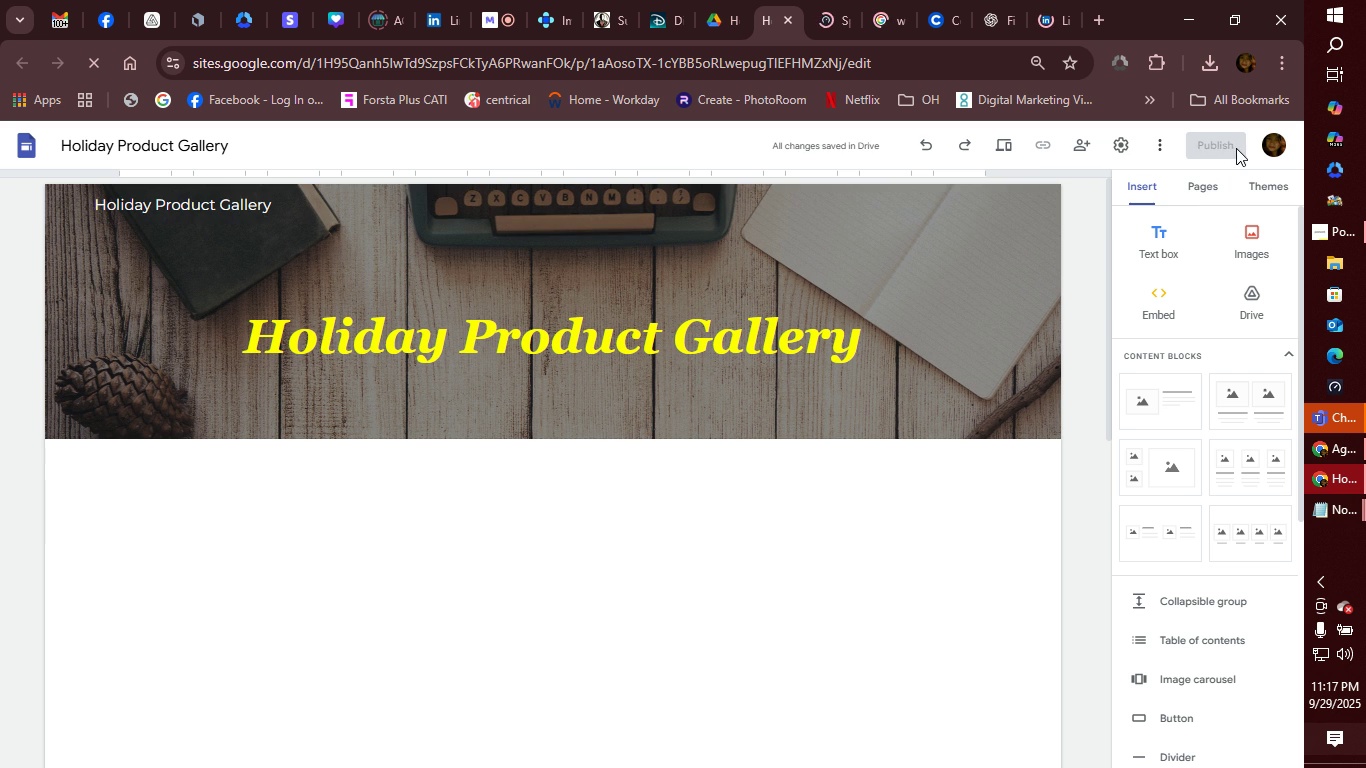 
wait(7.16)
 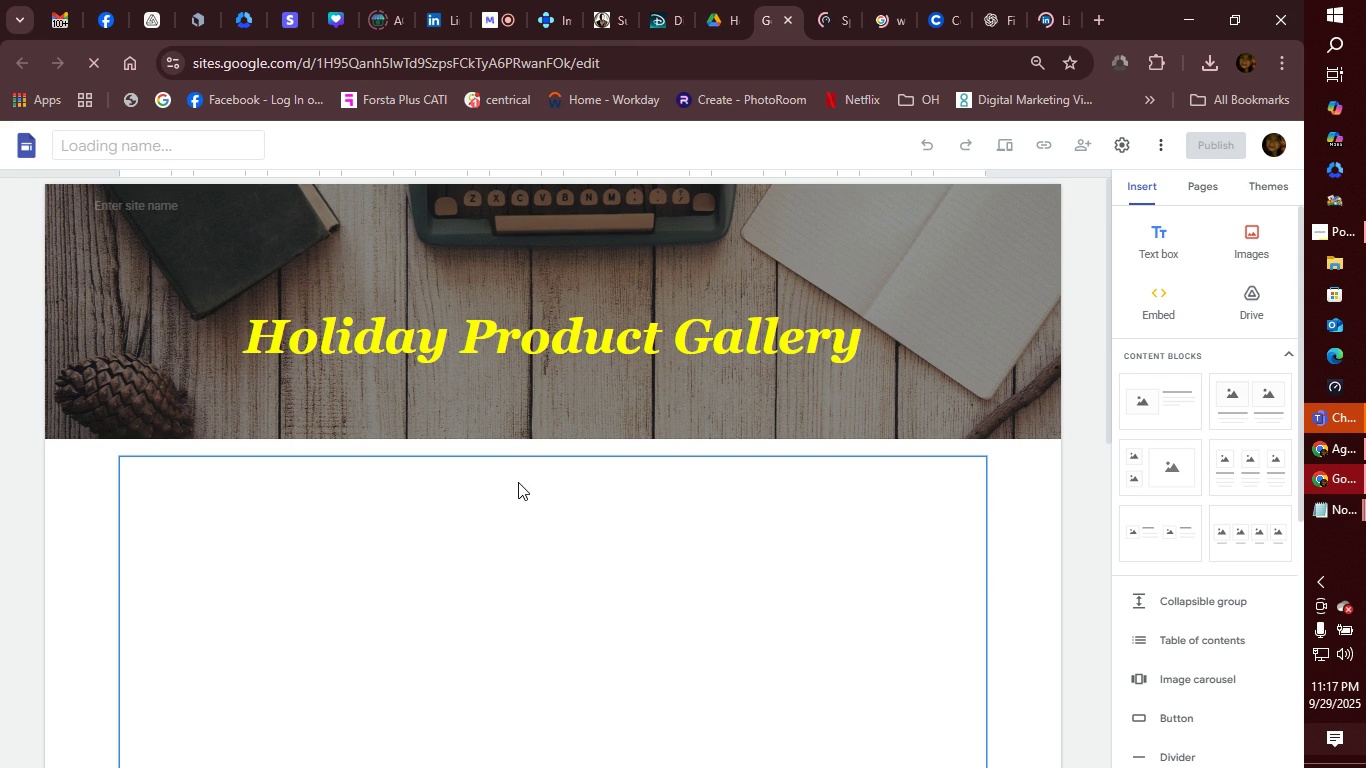 
left_click([1244, 150])
 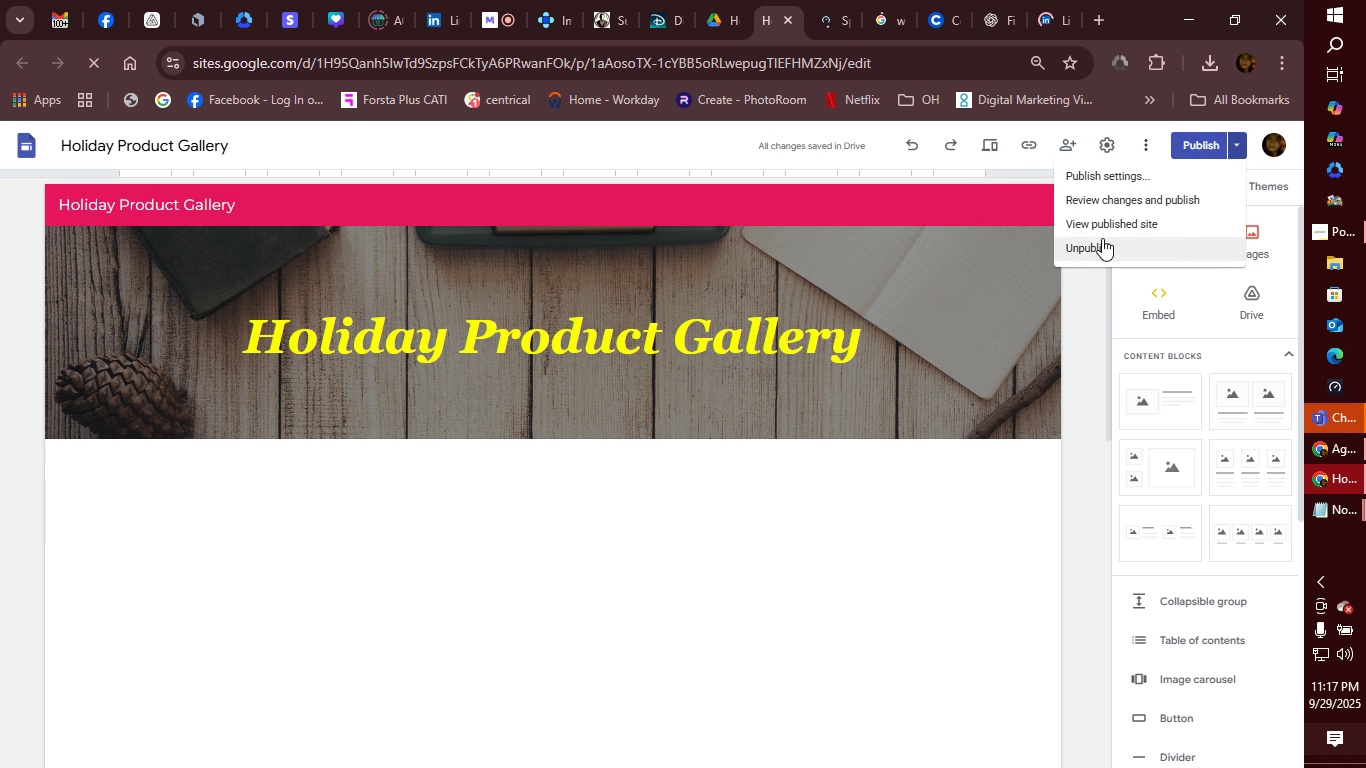 
left_click([1113, 223])
 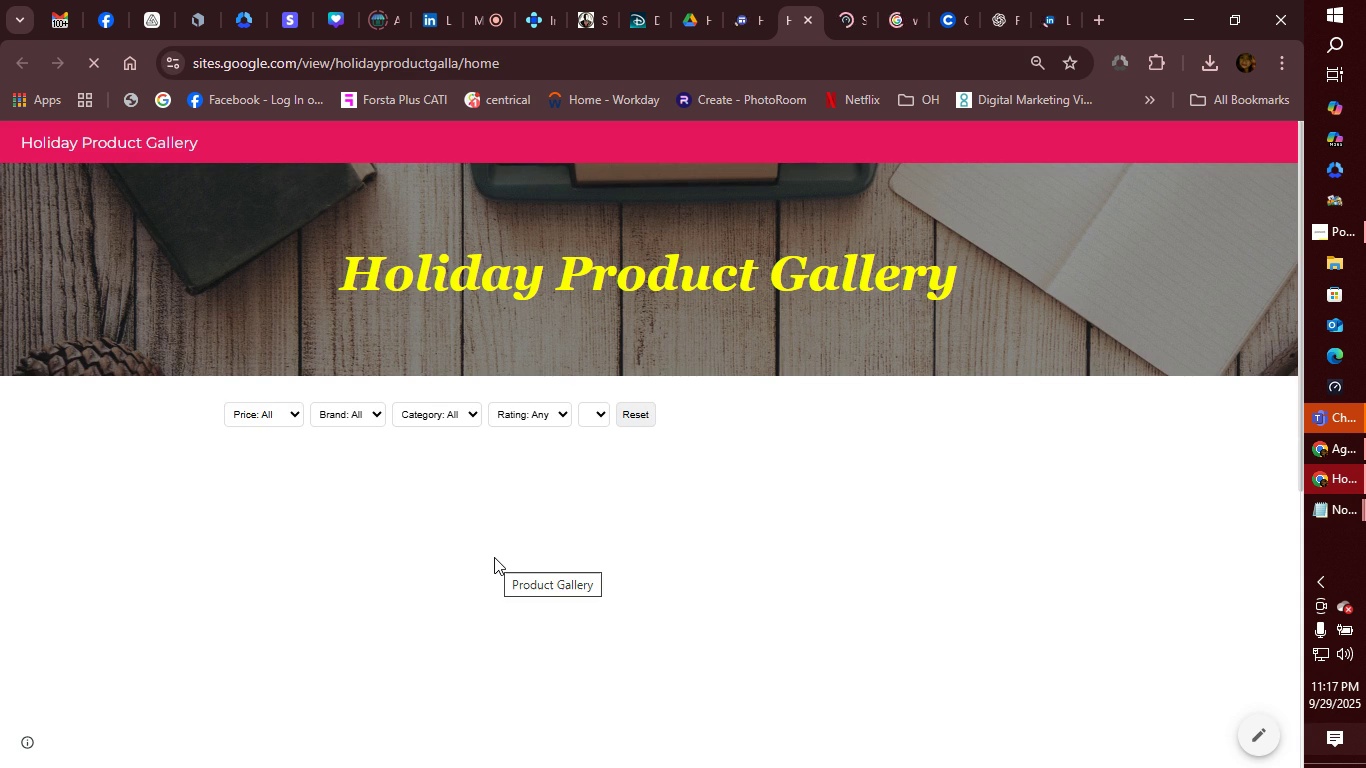 
wait(5.54)
 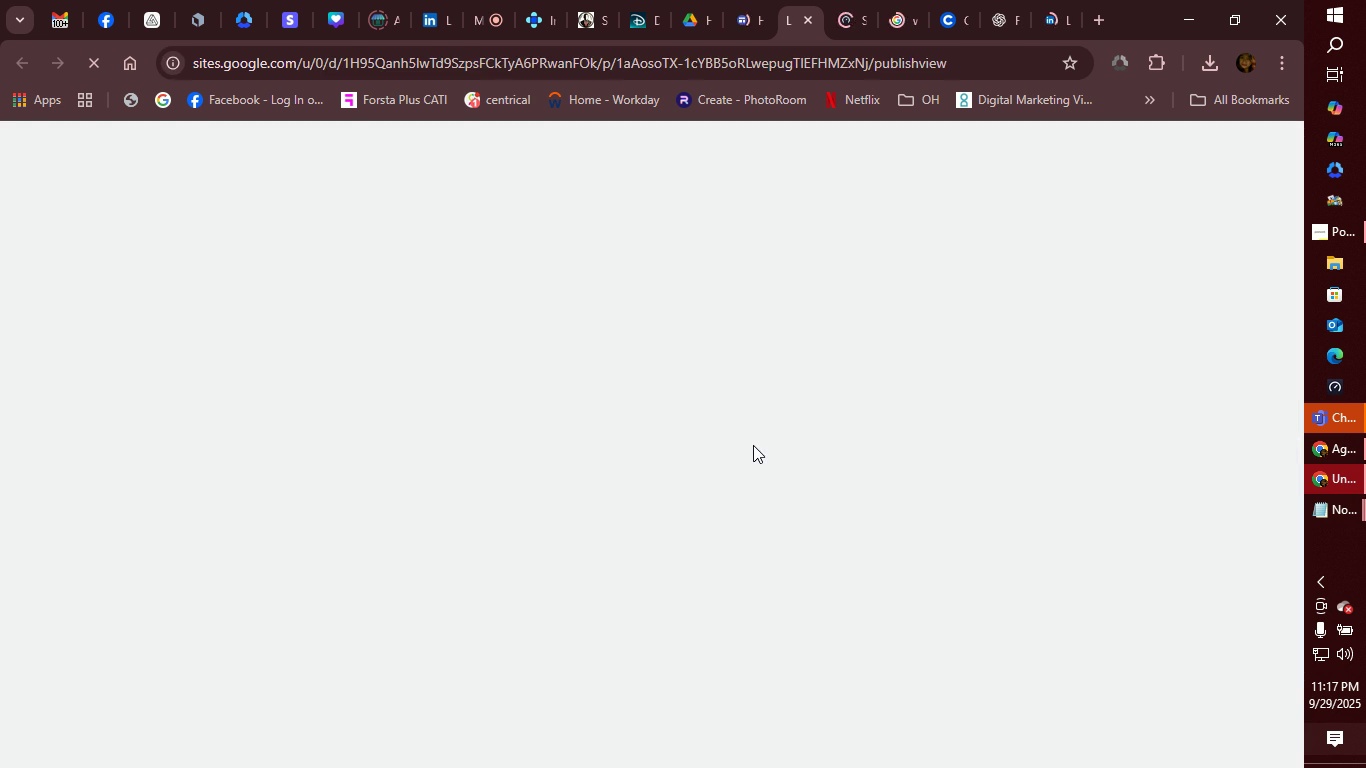 
mouse_move([940, 543])
 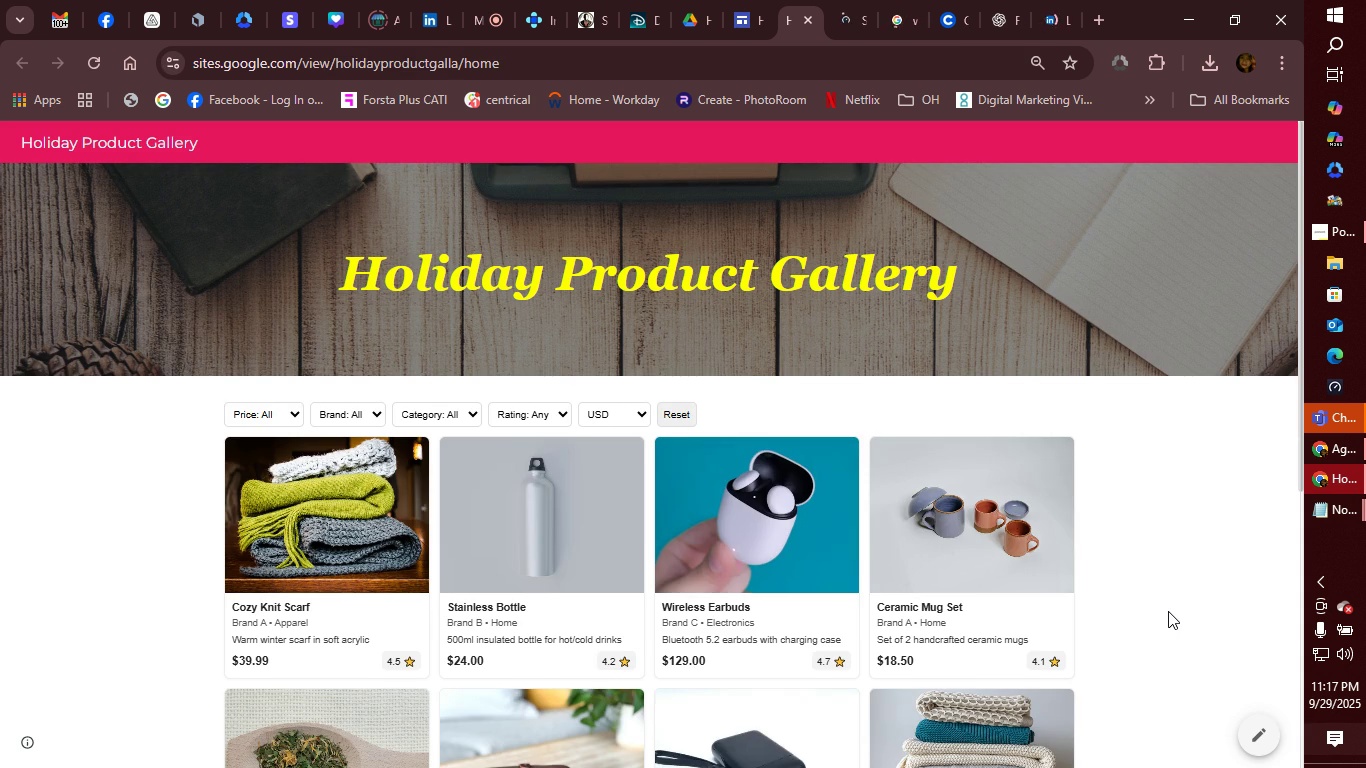 
scroll: coordinate [1168, 612], scroll_direction: down, amount: 4.0
 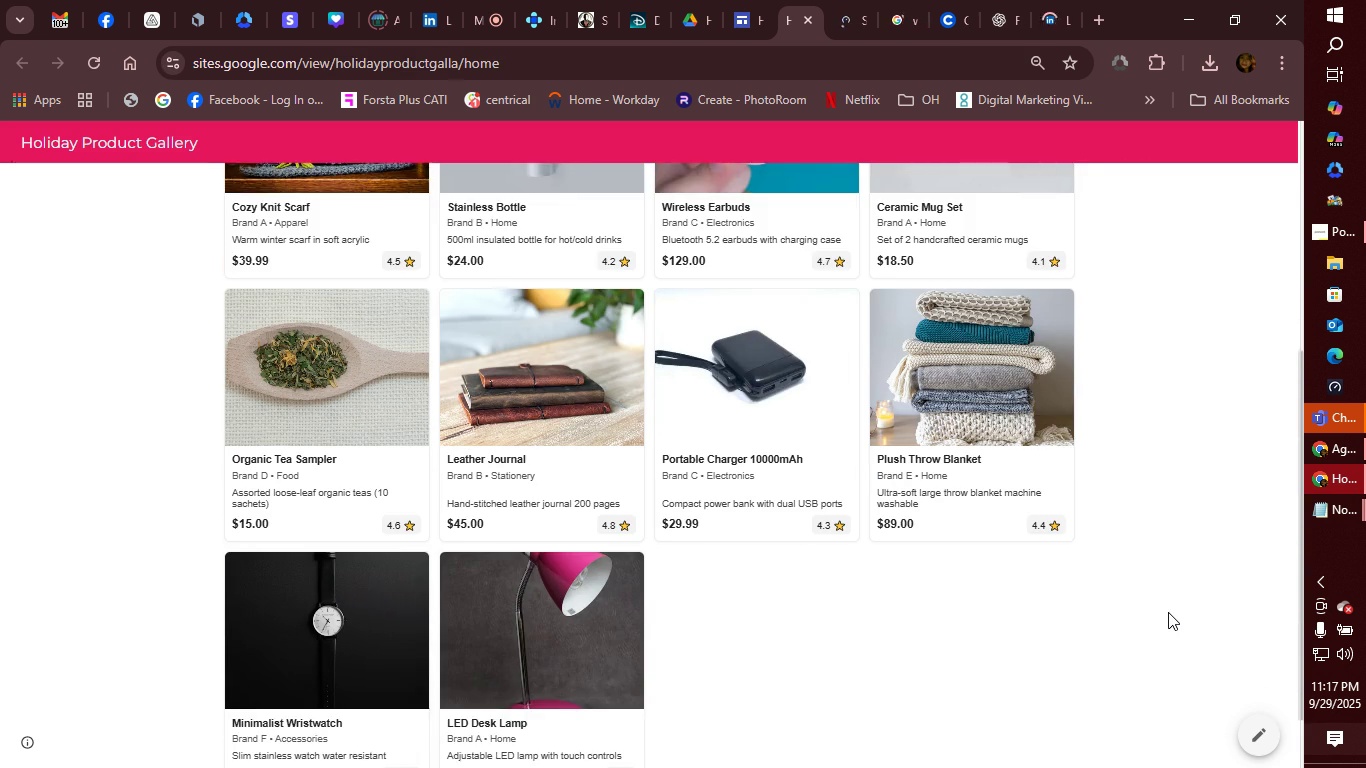 
scroll: coordinate [1168, 611], scroll_direction: up, amount: 3.0
 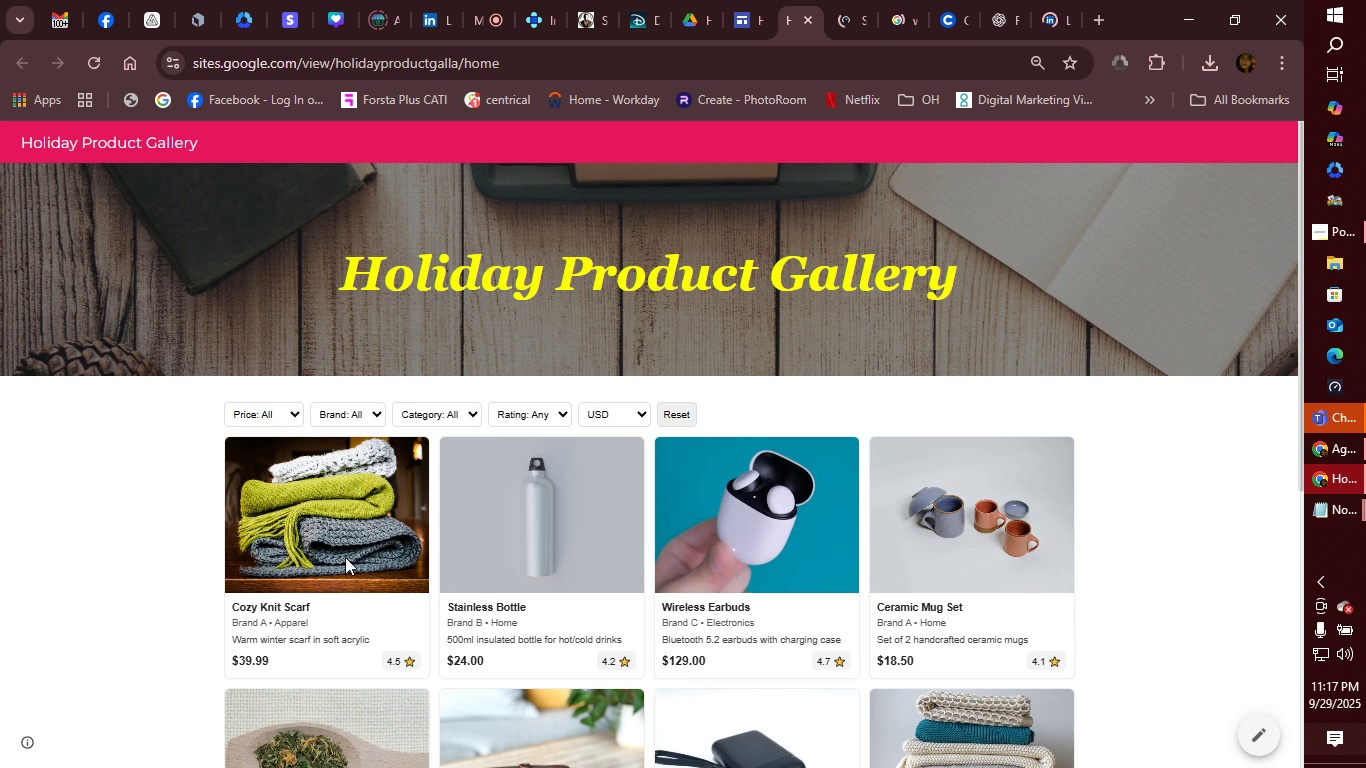 
scroll: coordinate [1084, 581], scroll_direction: down, amount: 8.0
 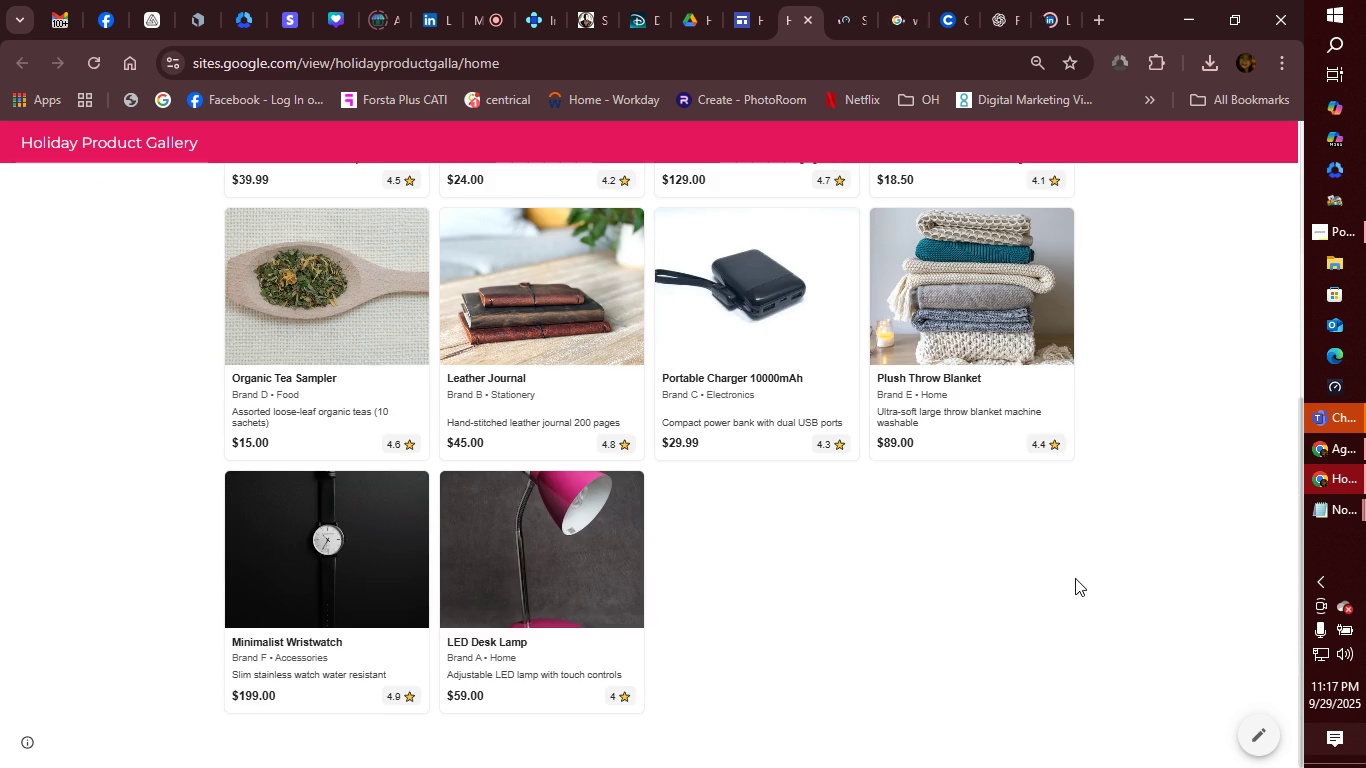 
scroll: coordinate [1172, 223], scroll_direction: none, amount: 0.0
 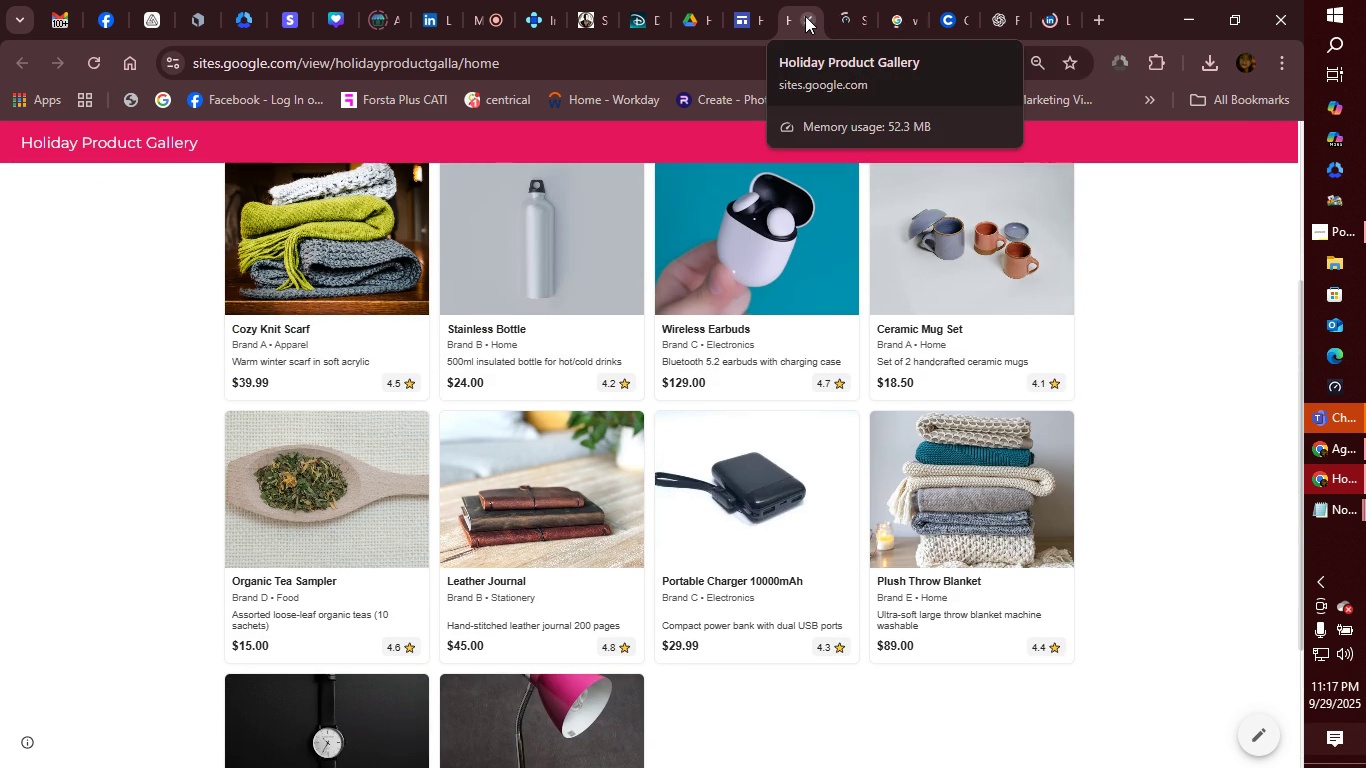 
left_click([805, 16])
 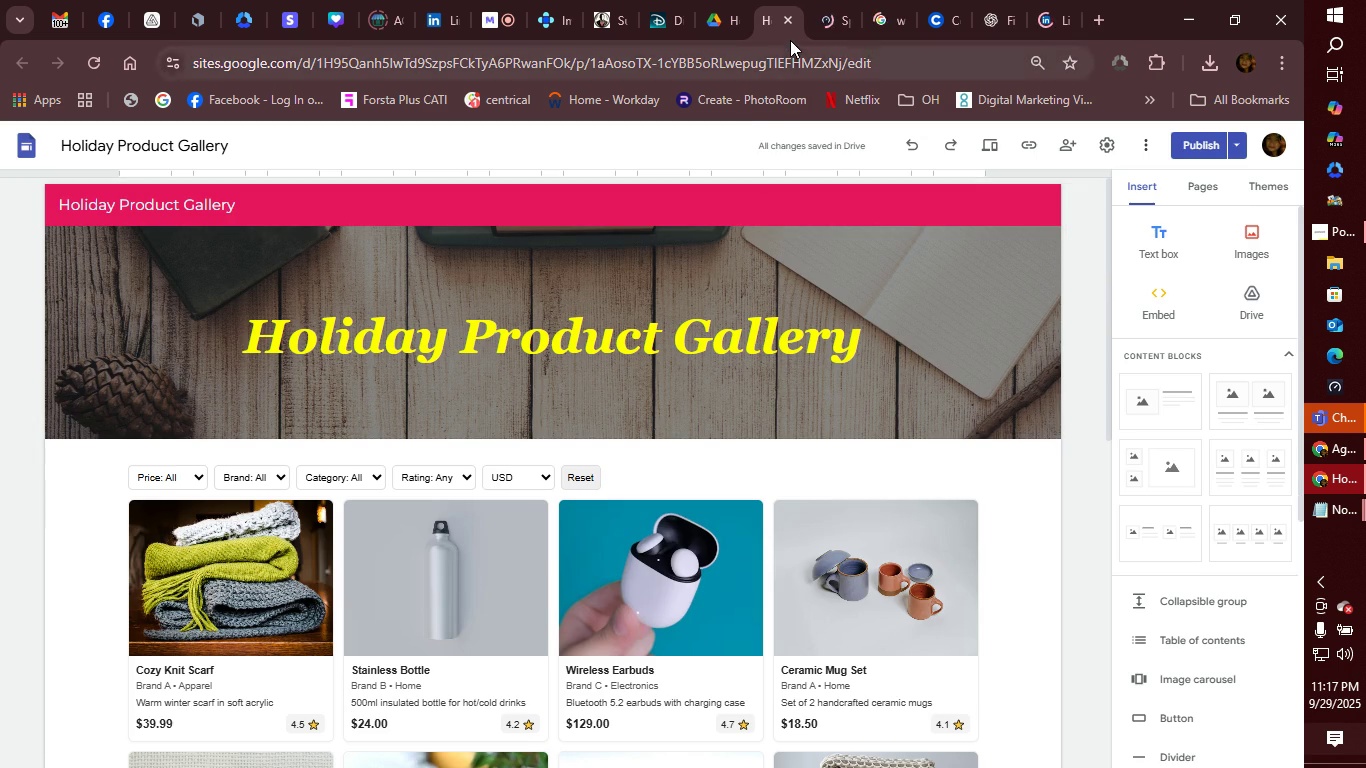 
left_click([788, 22])
 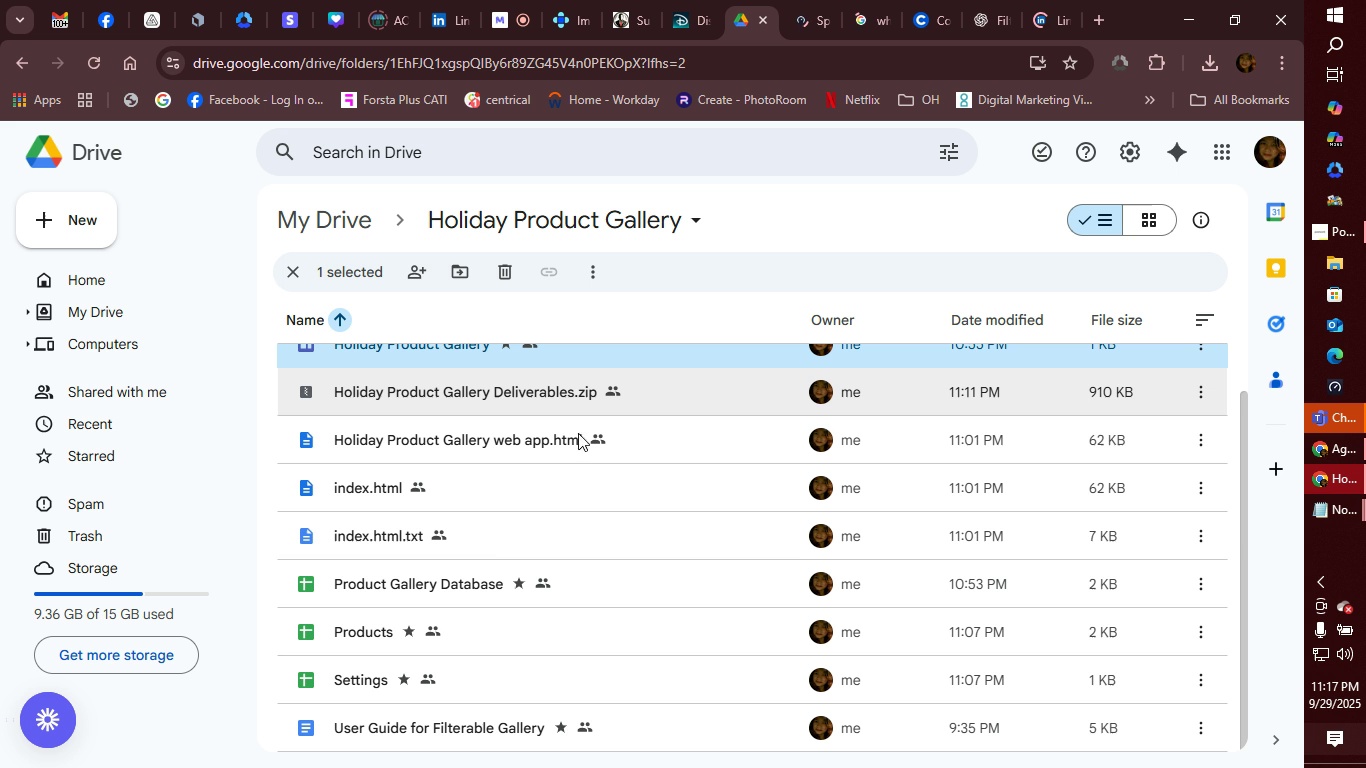 
left_click([722, 16])
 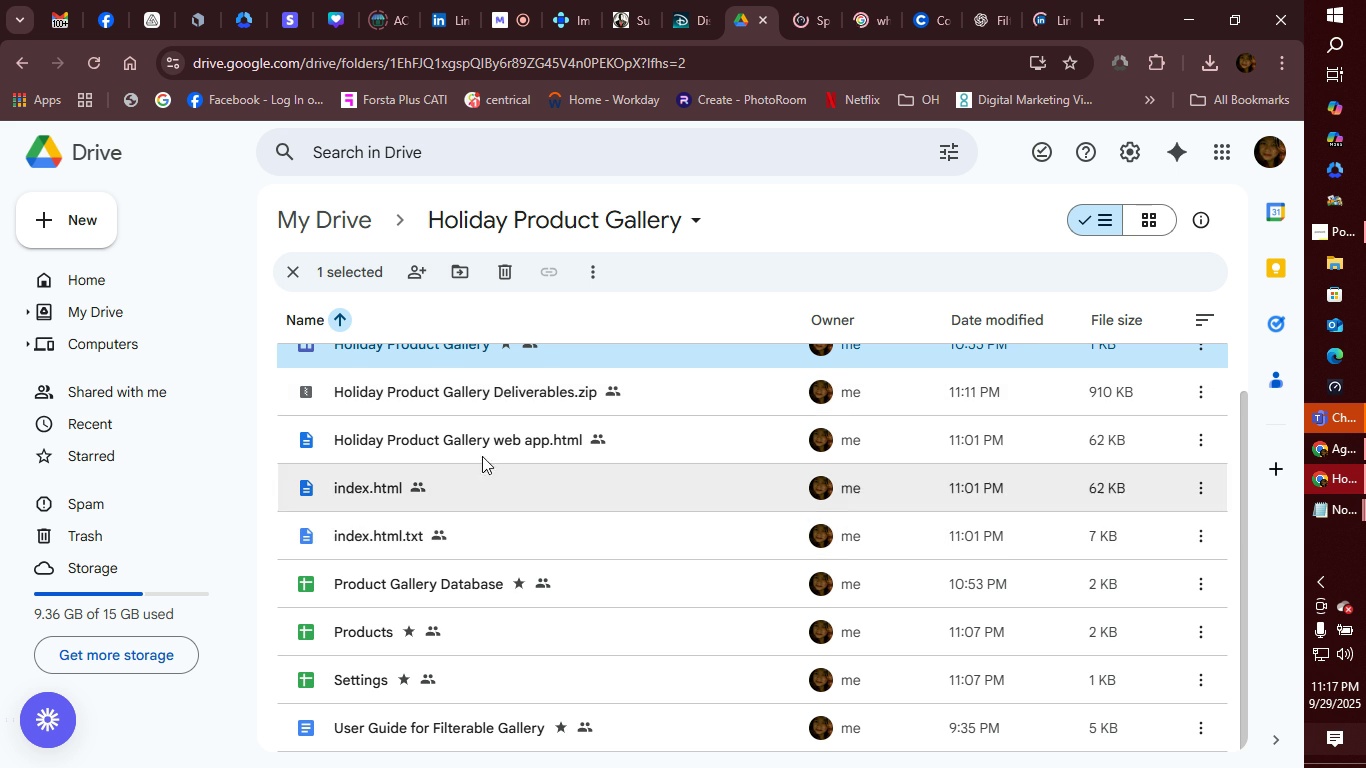 
double_click([485, 389])
 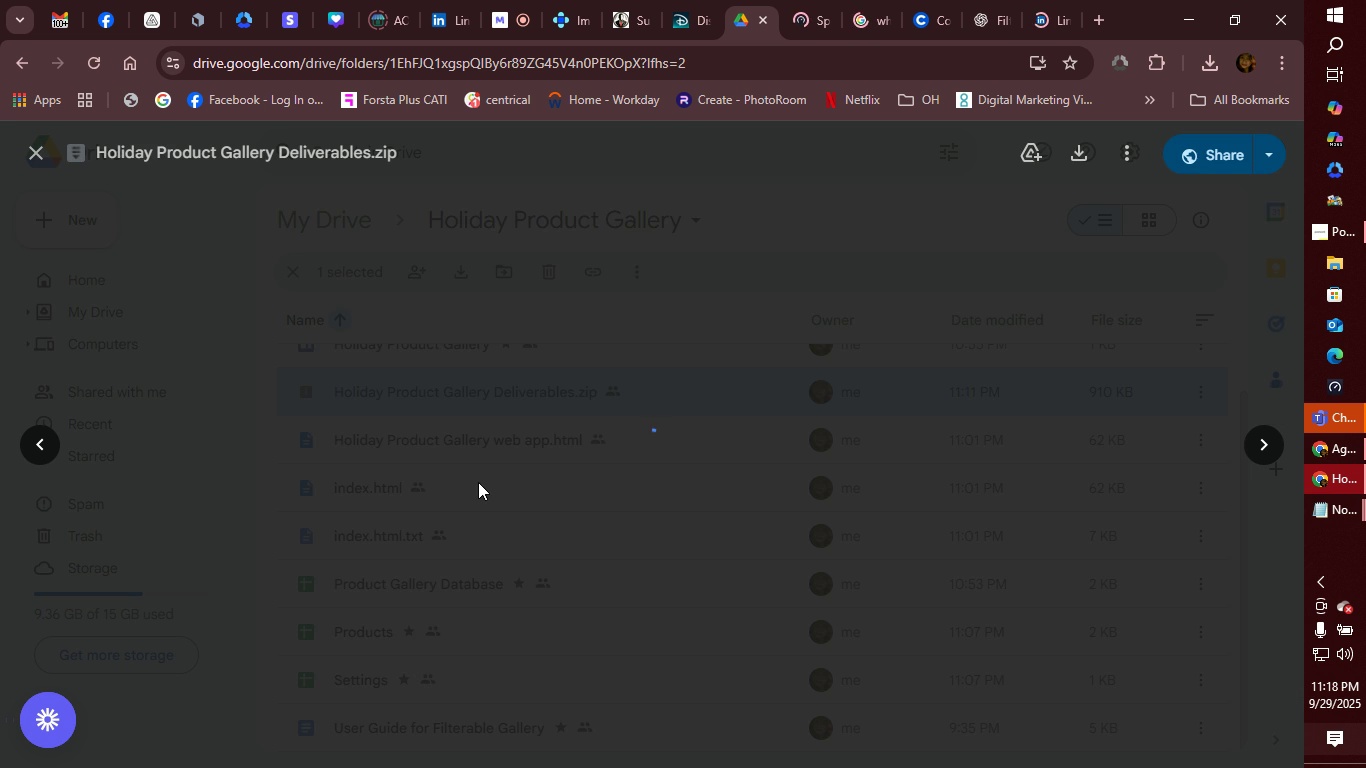 
mouse_move([478, 504])
 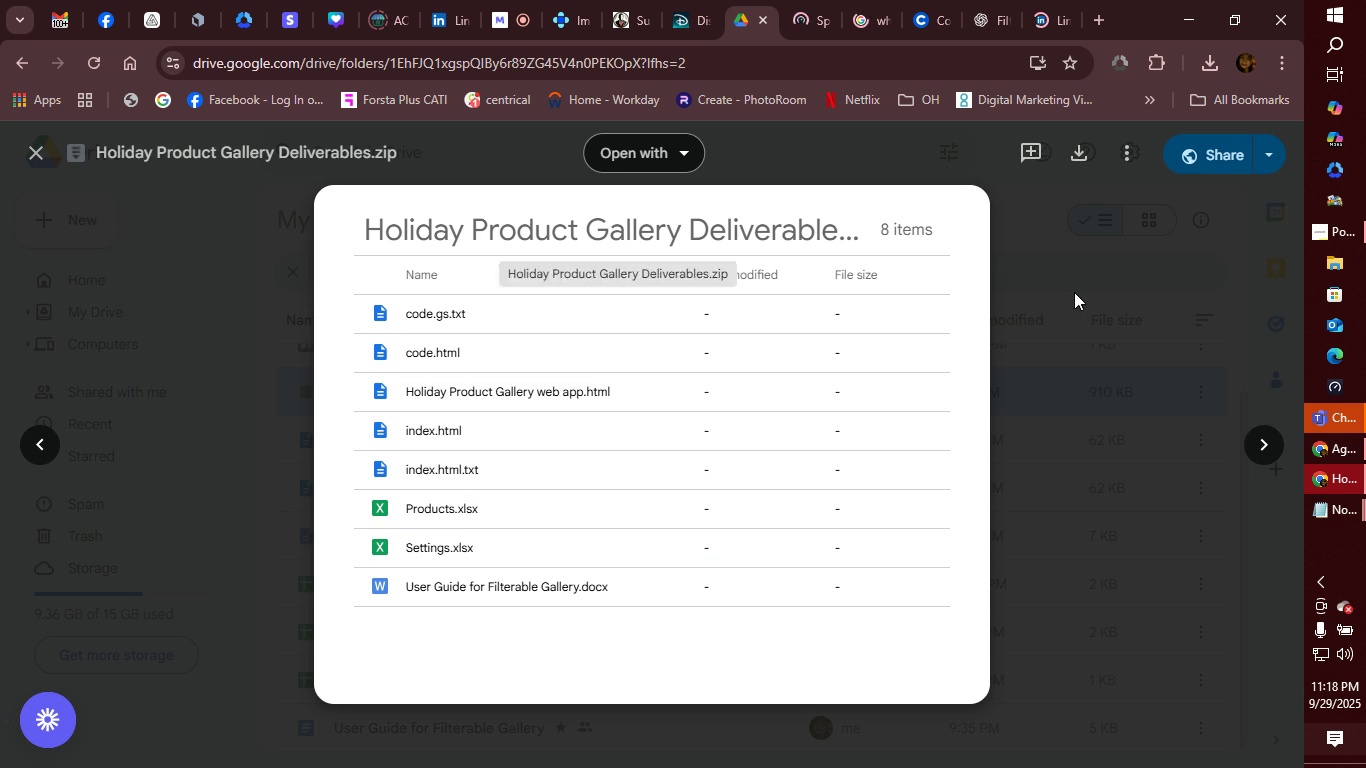 
wait(5.65)
 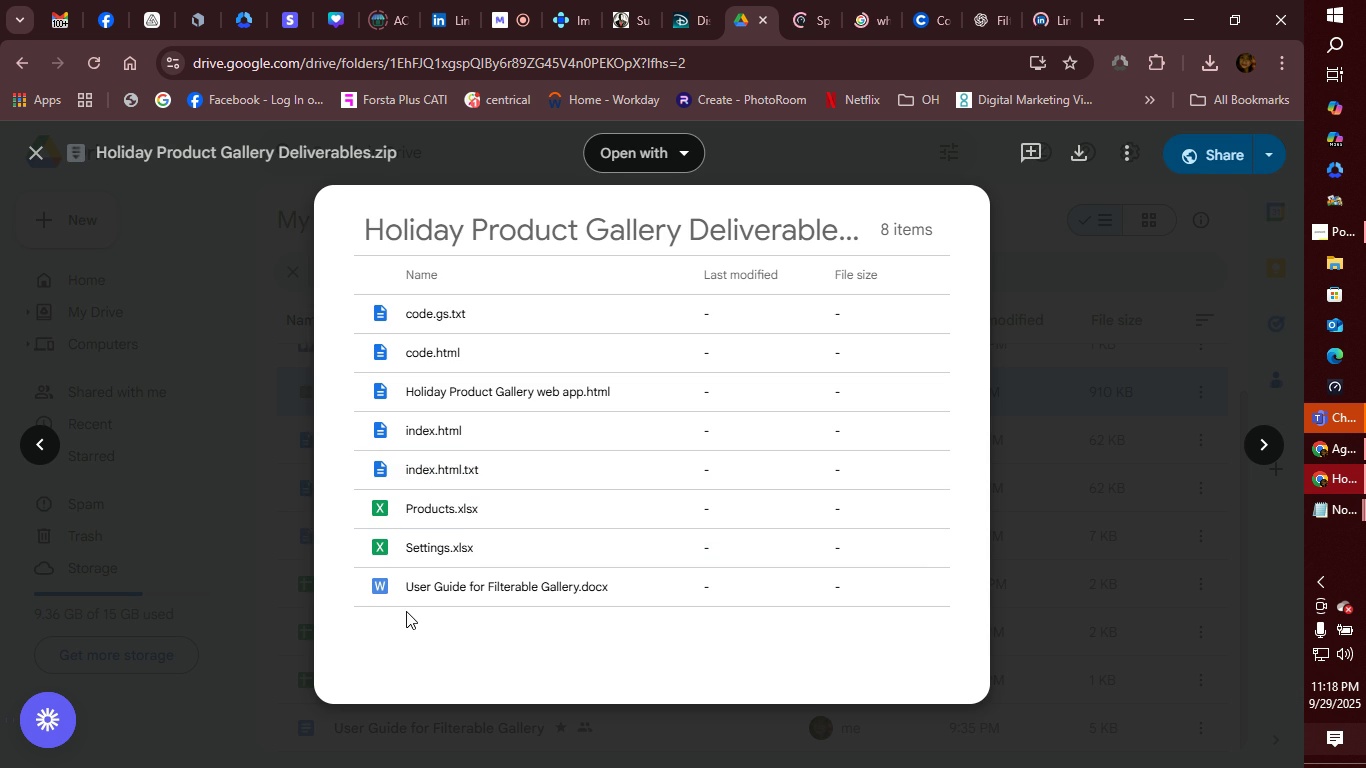 
left_click([34, 151])
 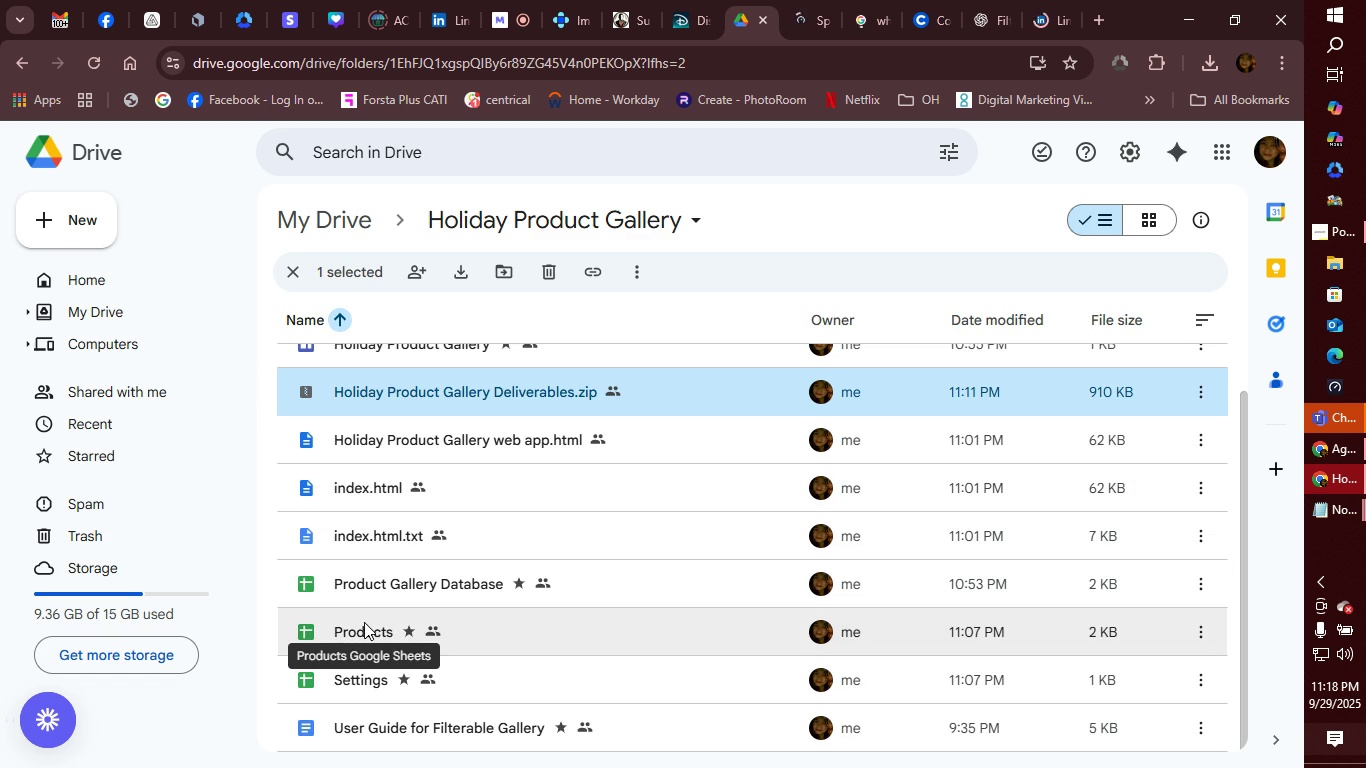 
scroll: coordinate [520, 681], scroll_direction: down, amount: 3.0